 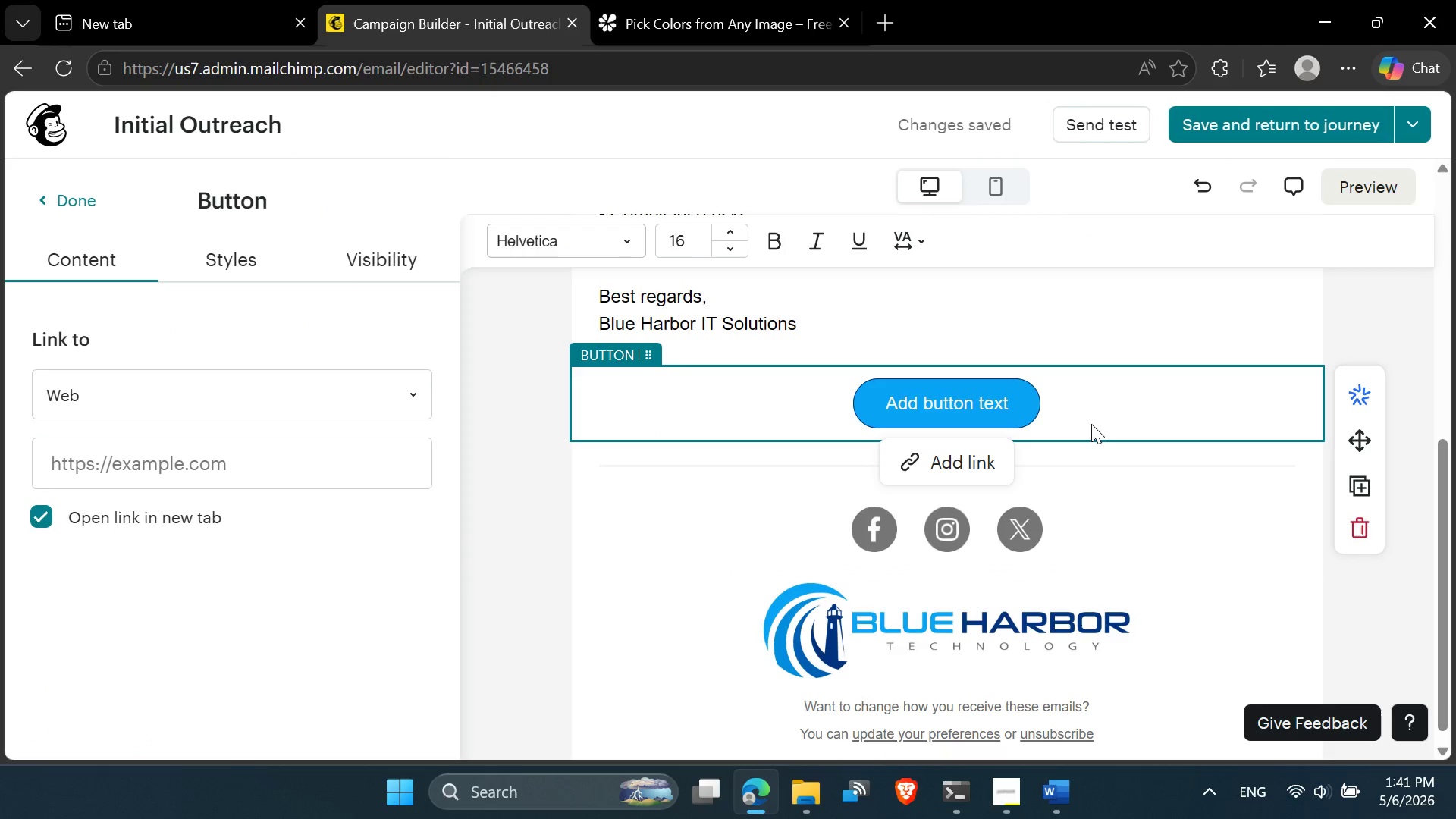 
left_click([1355, 522])
 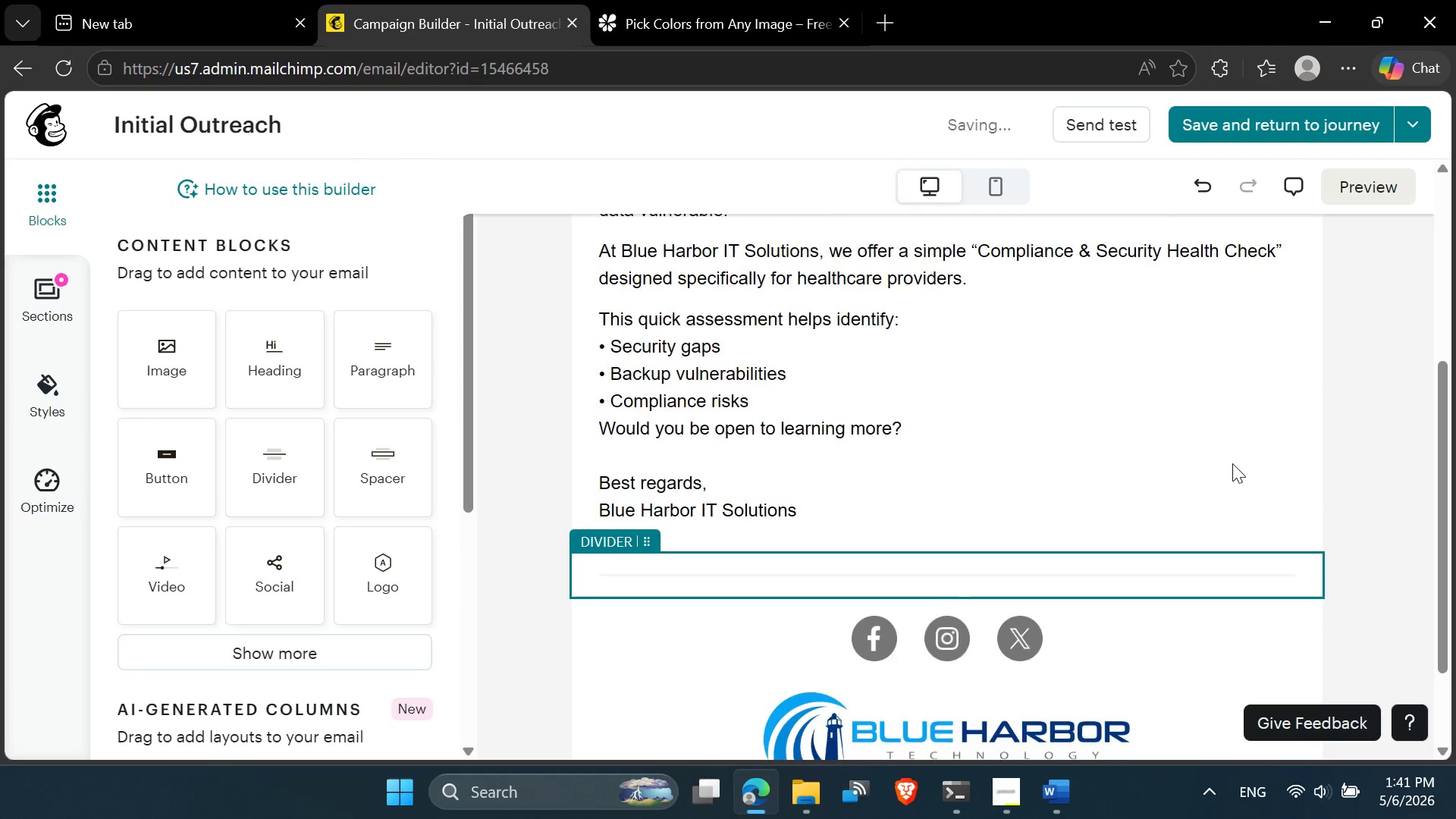 
left_click([851, 500])
 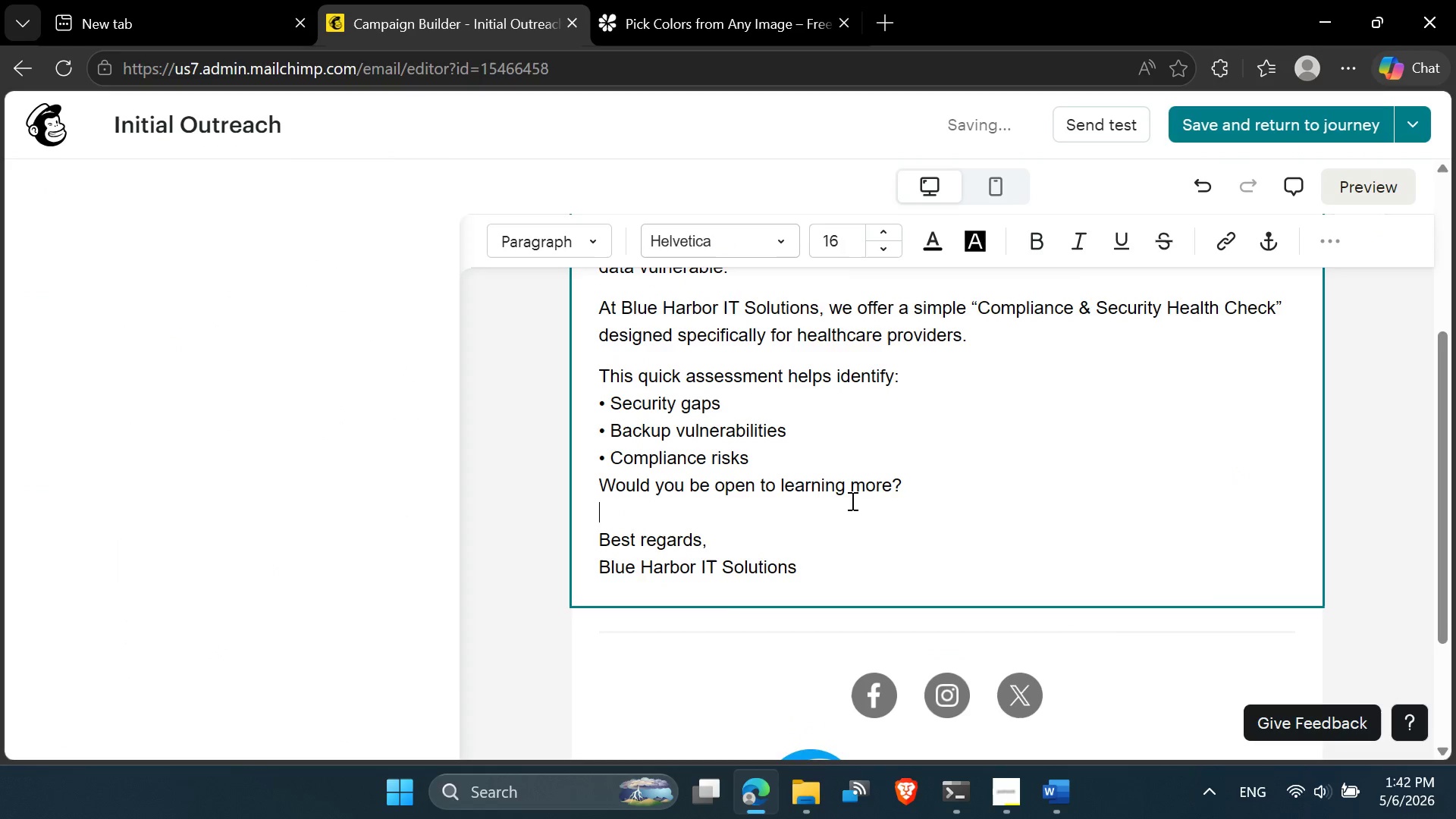 
key(Control+A)
 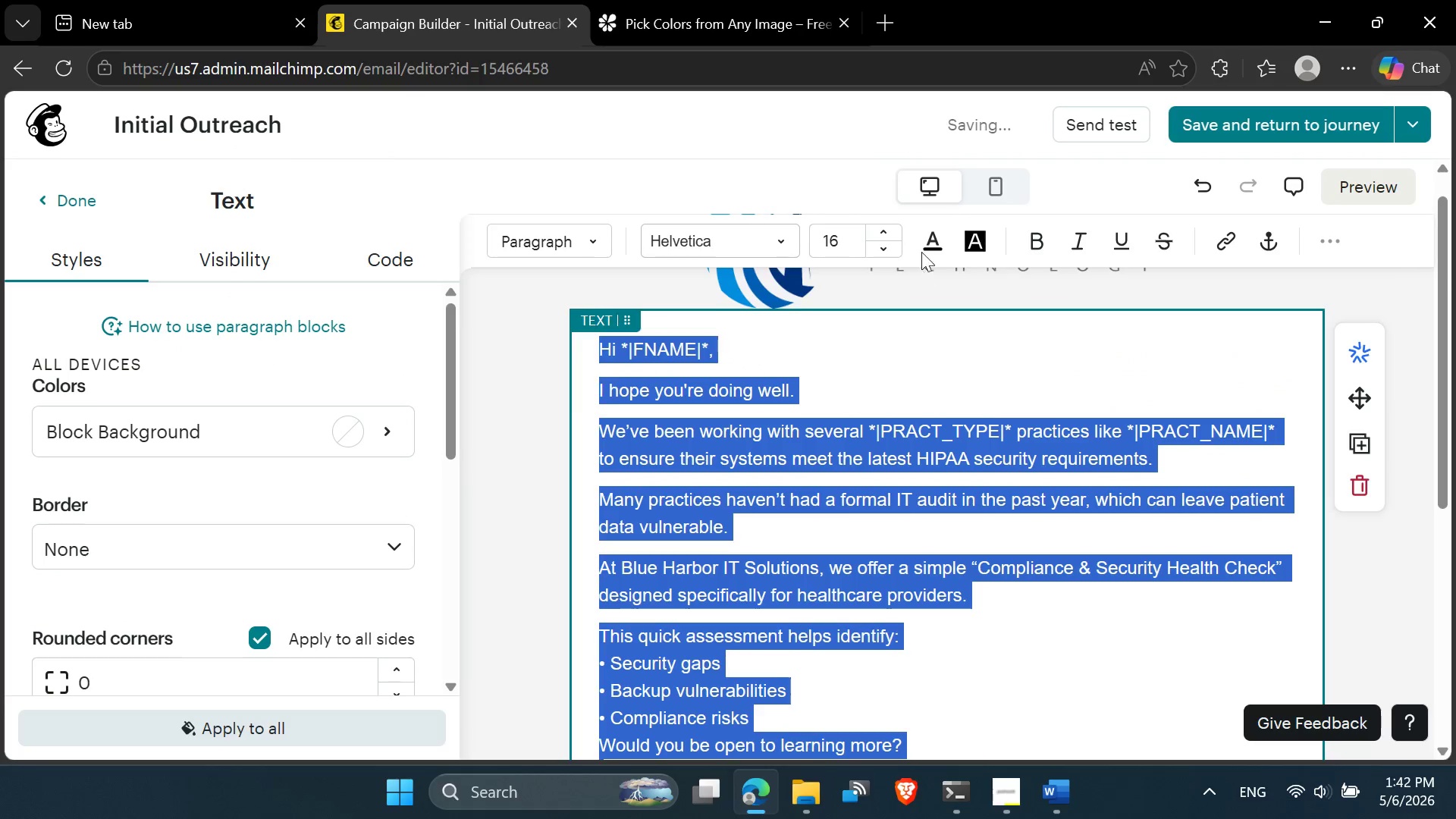 
left_click([934, 234])
 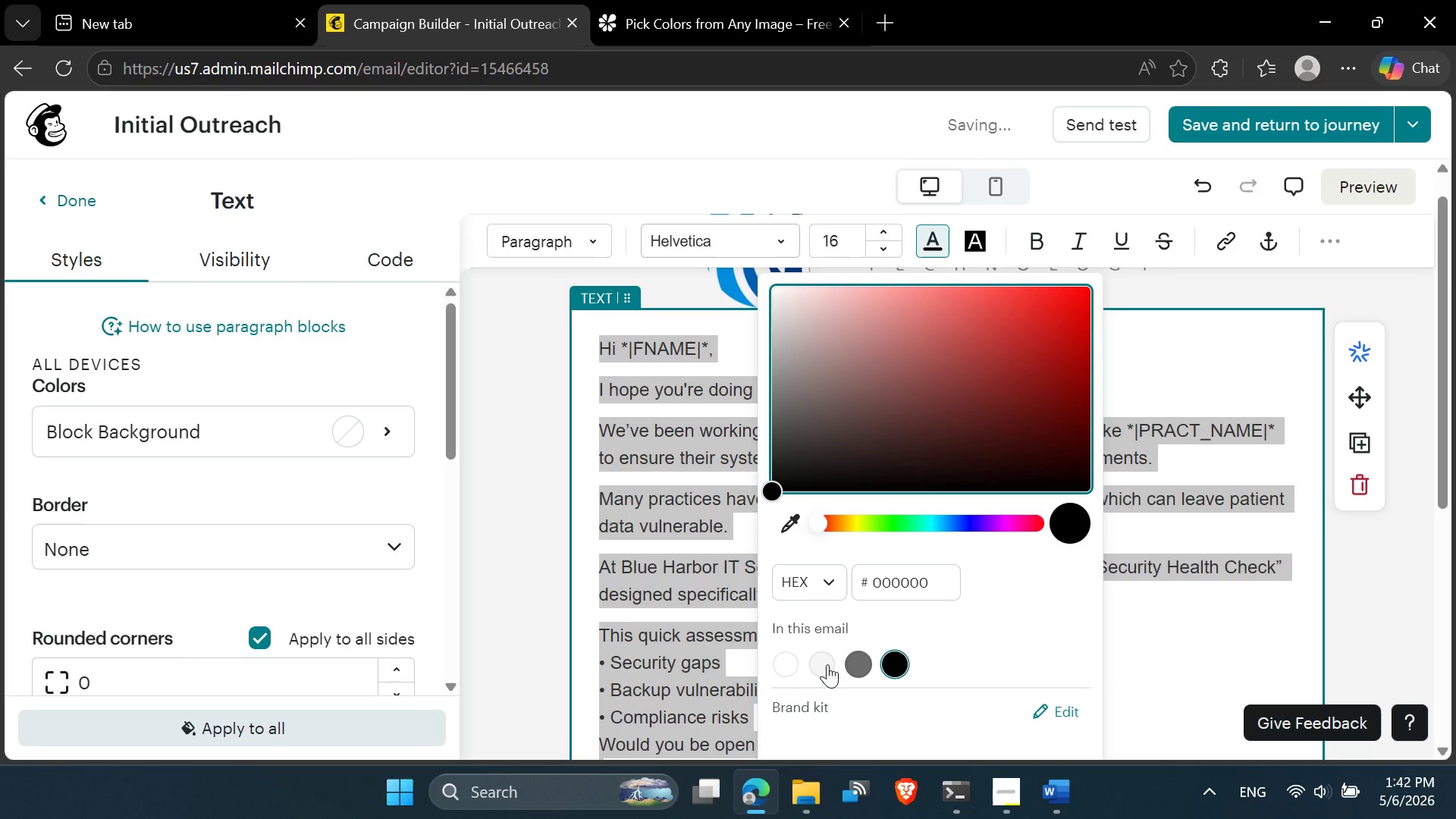 
left_click([855, 663])
 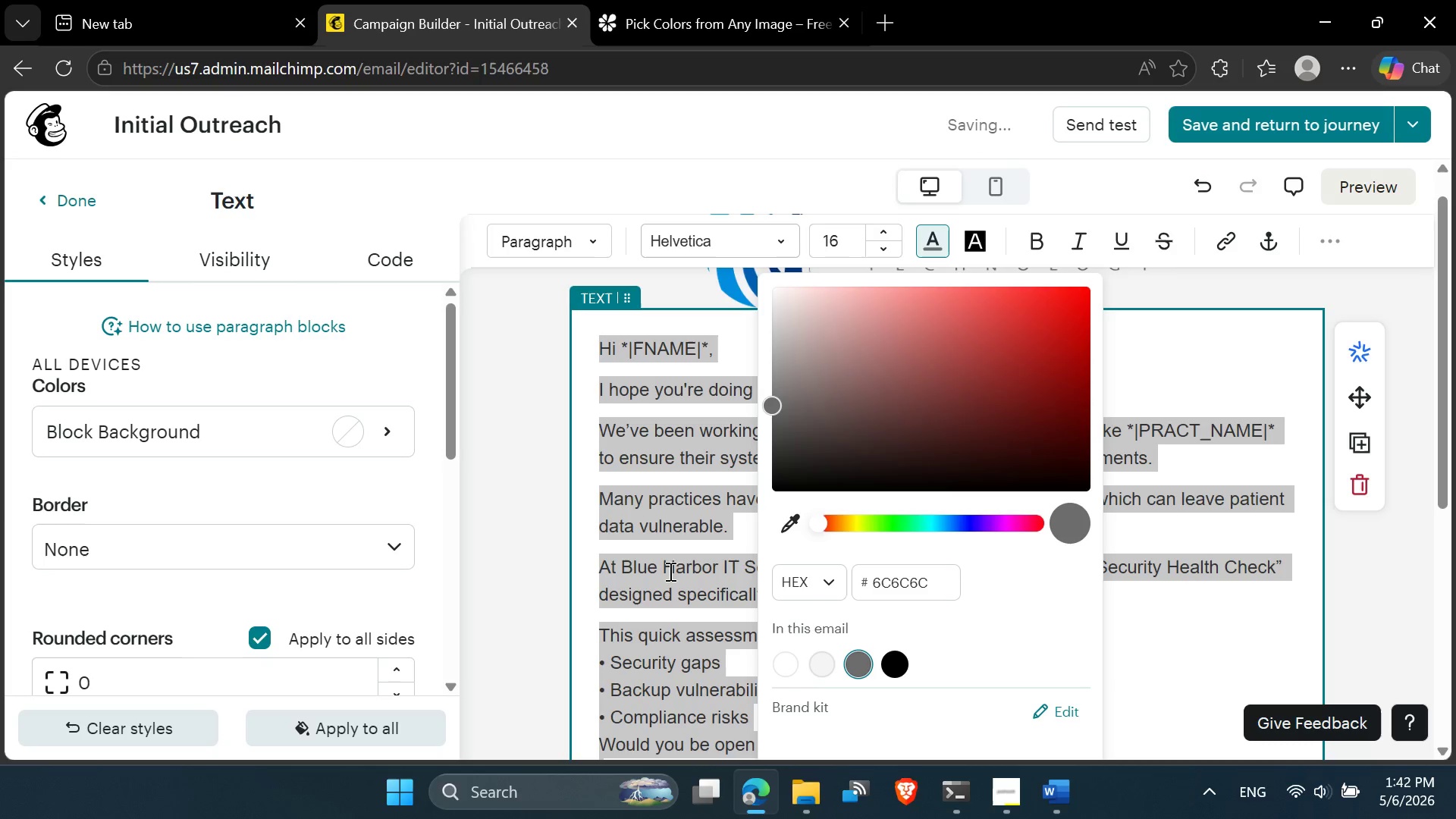 
left_click([635, 501])
 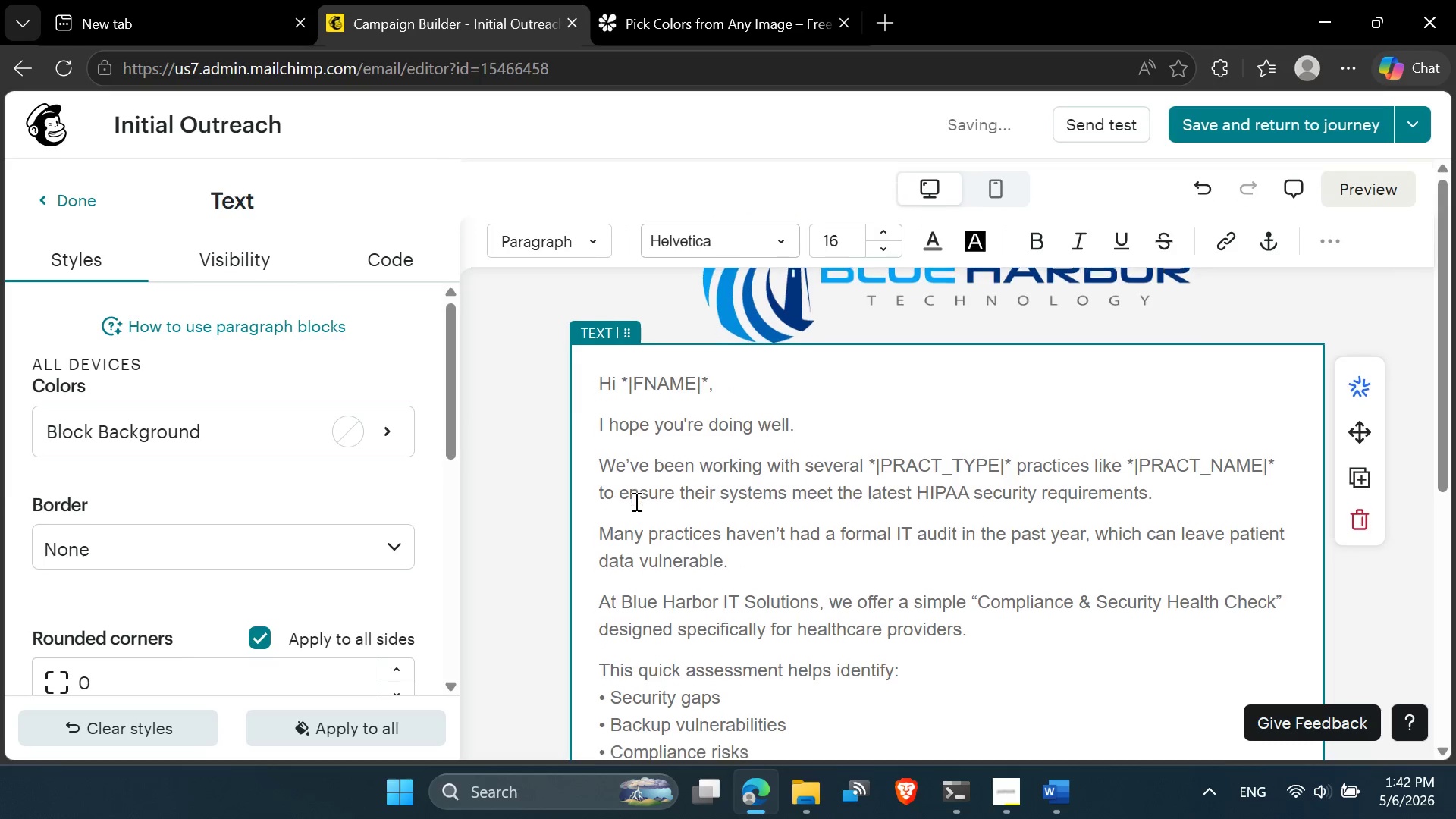 
left_click([558, 469])
 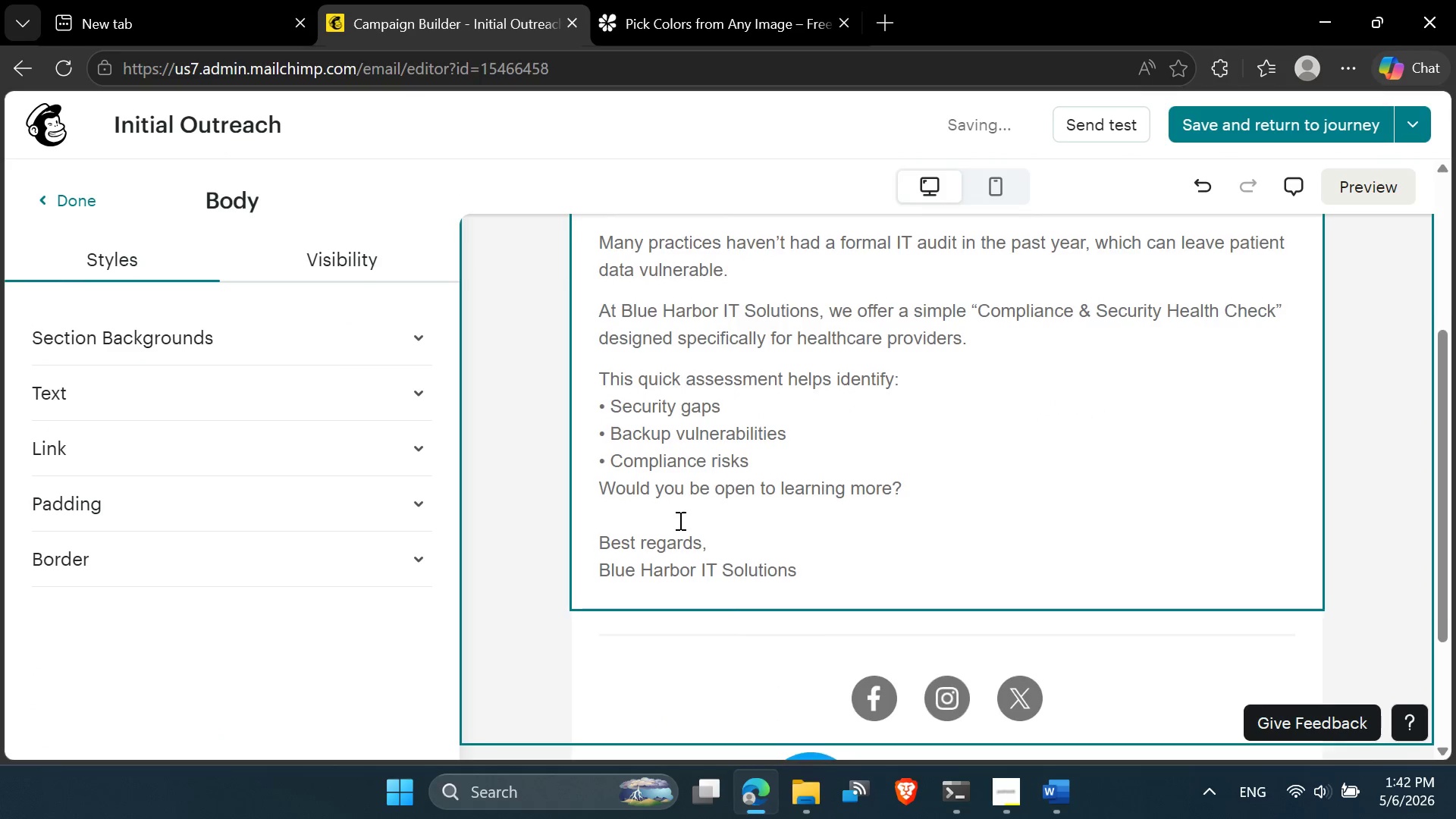 
left_click([687, 490])
 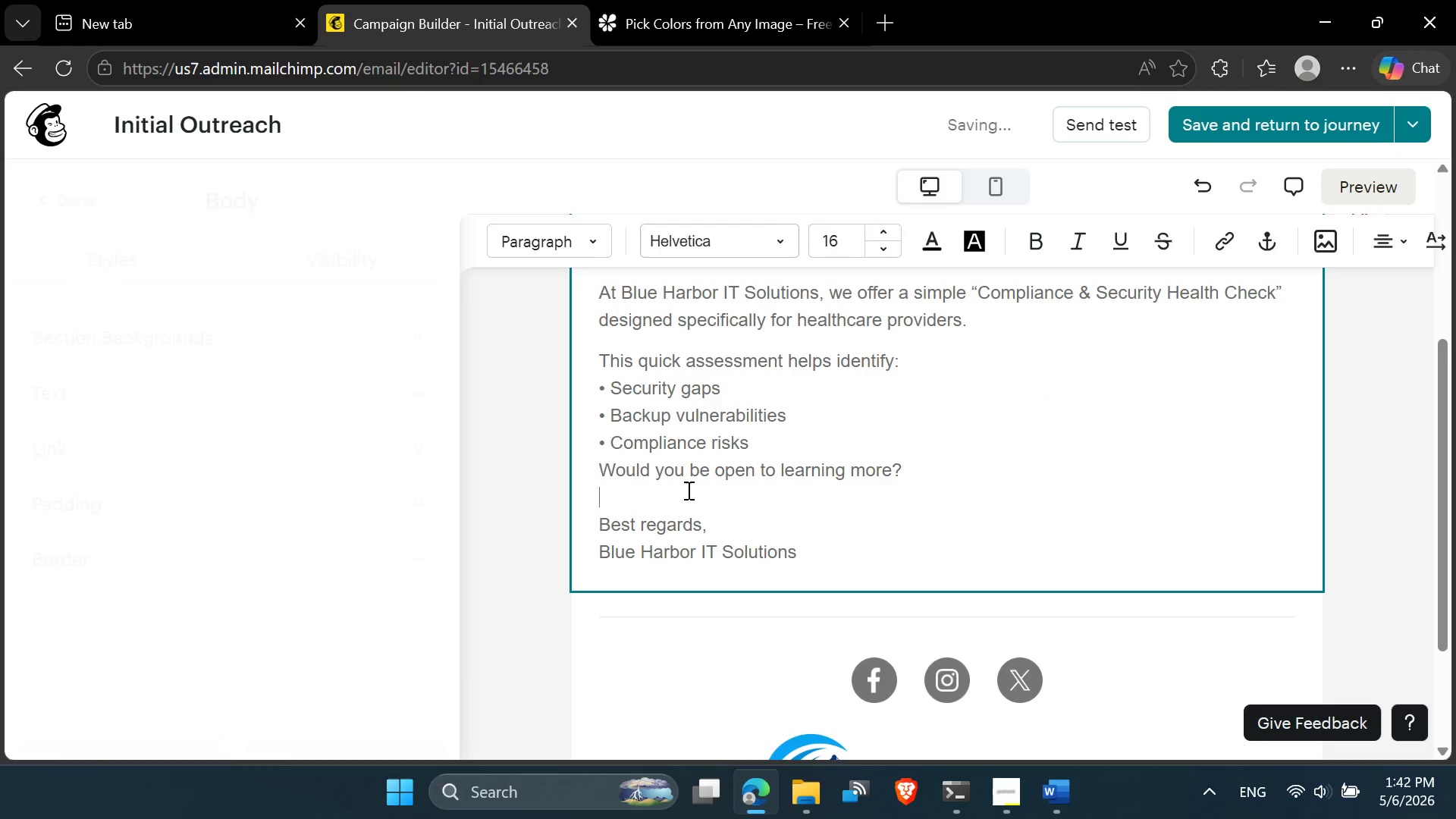 
key(Control+A)
 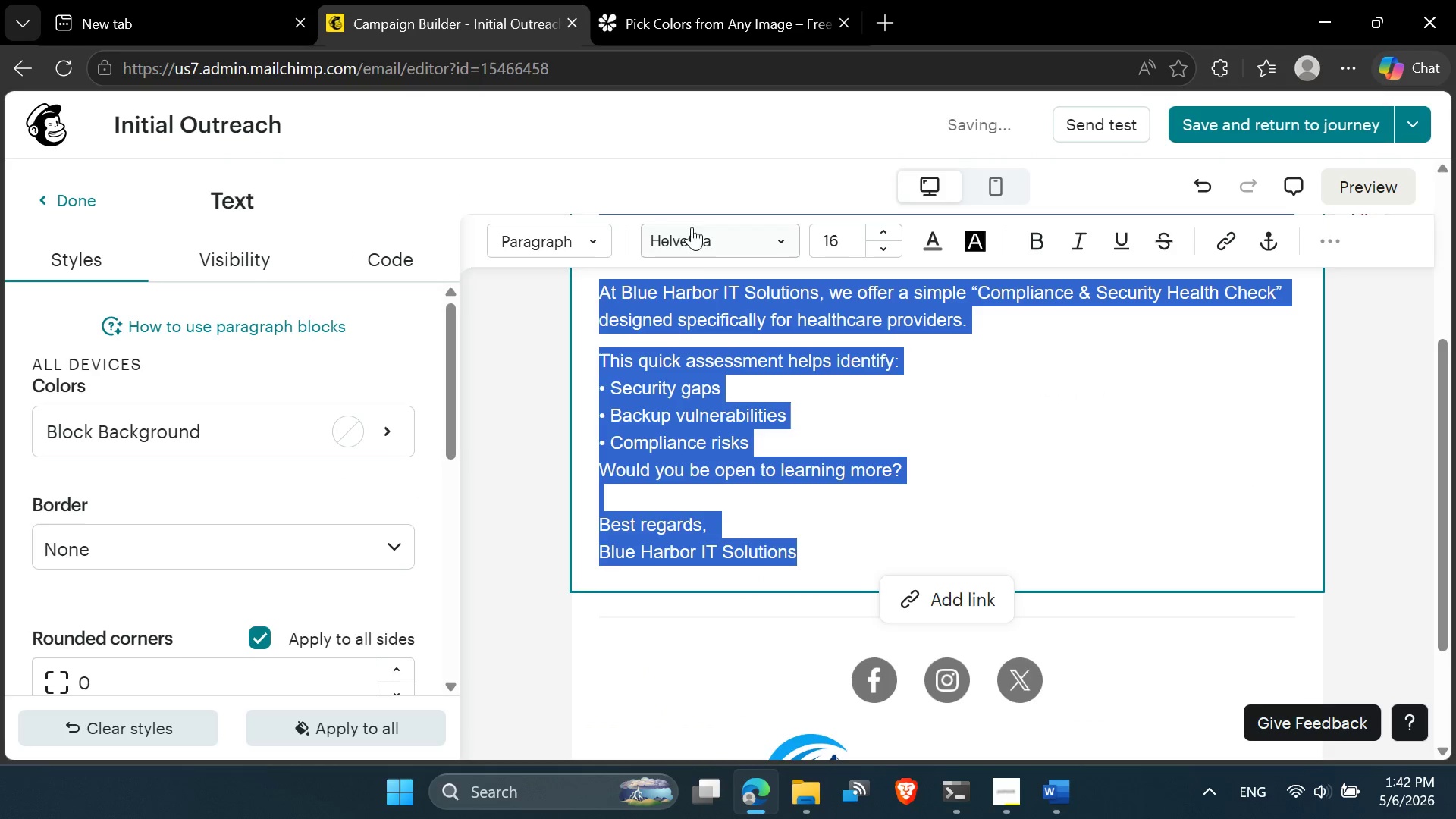 
left_click([697, 244])
 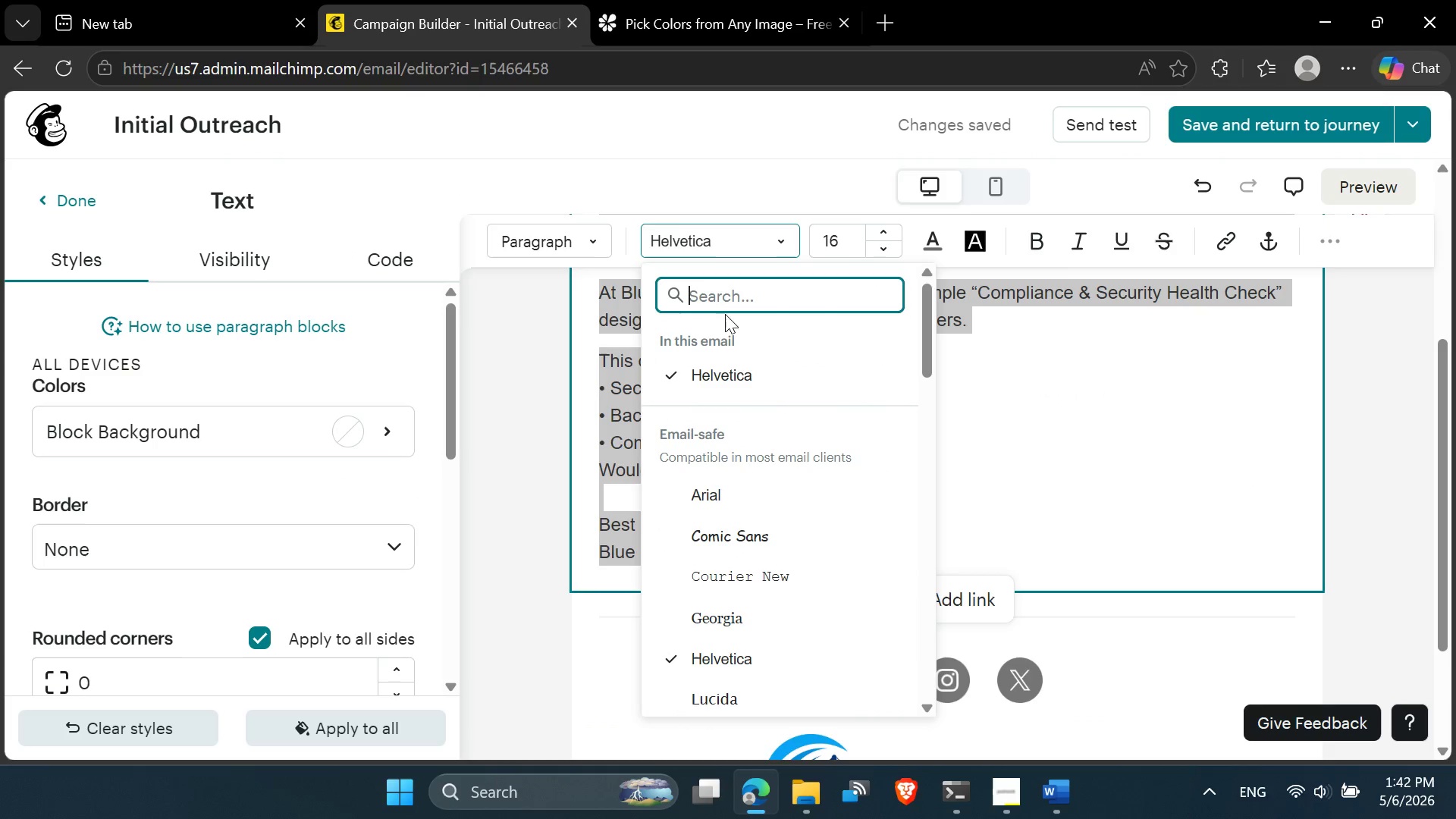 
left_click([725, 314])
 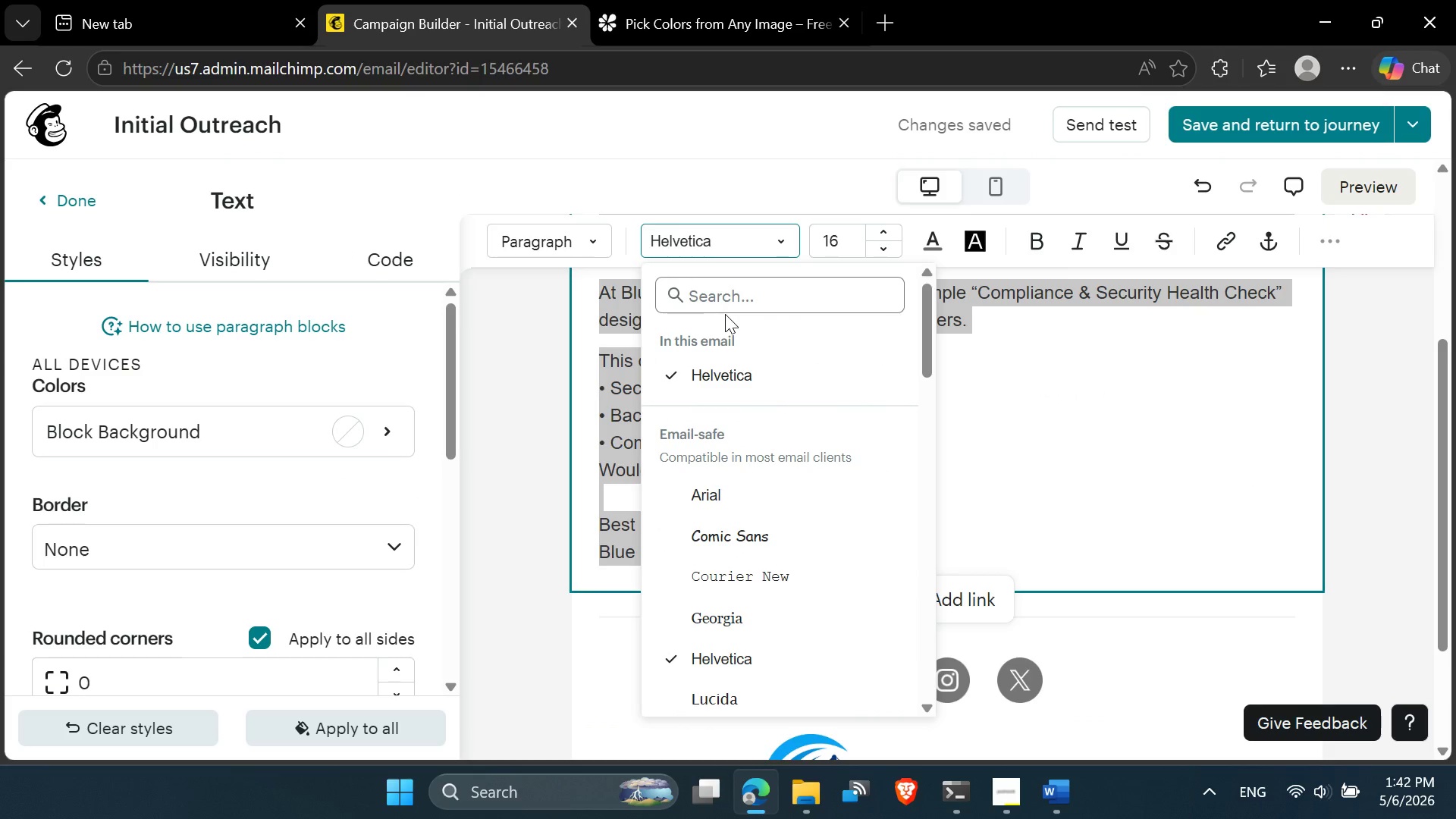 
type(ROBO)
 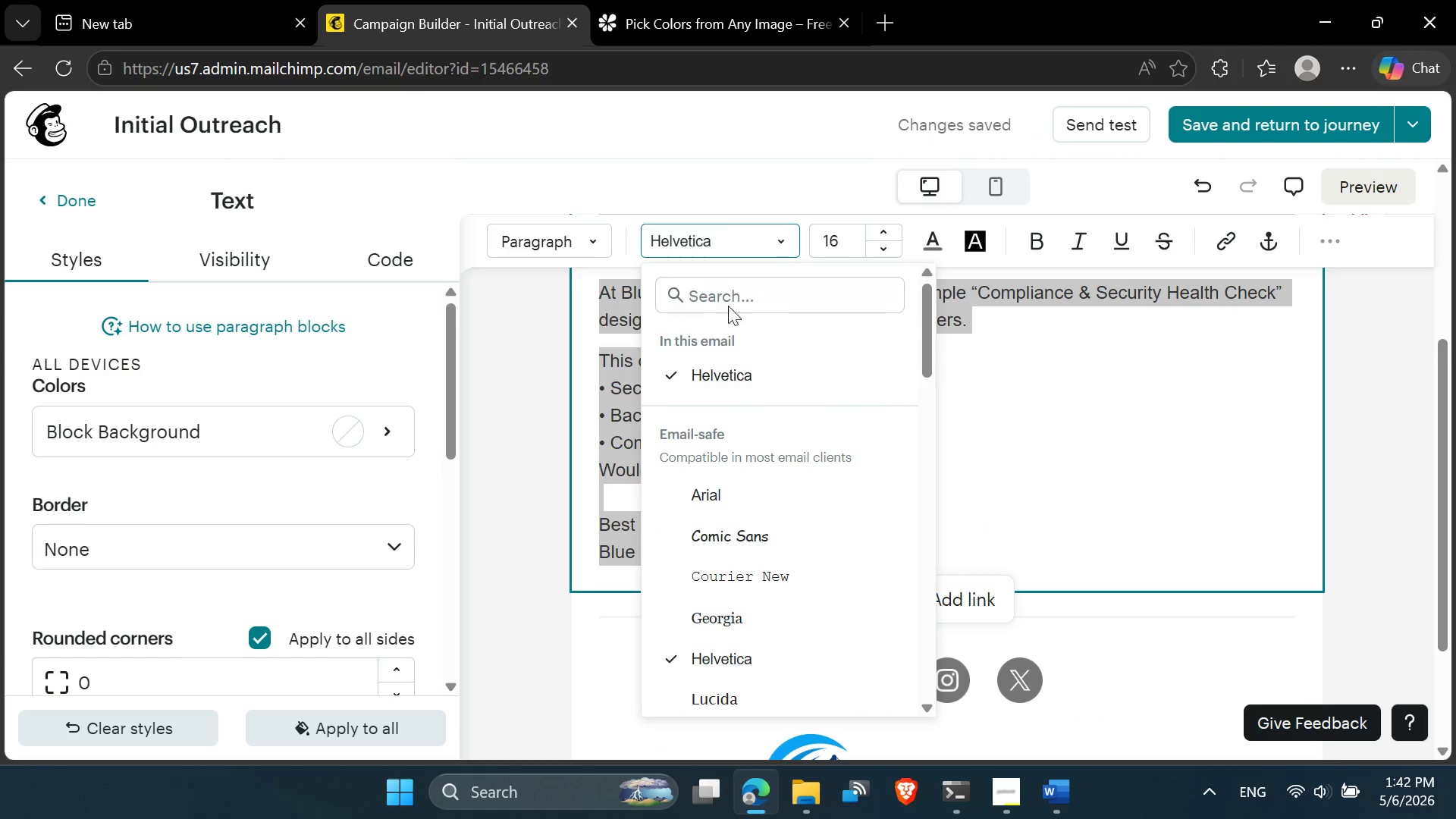 
left_click([728, 297])
 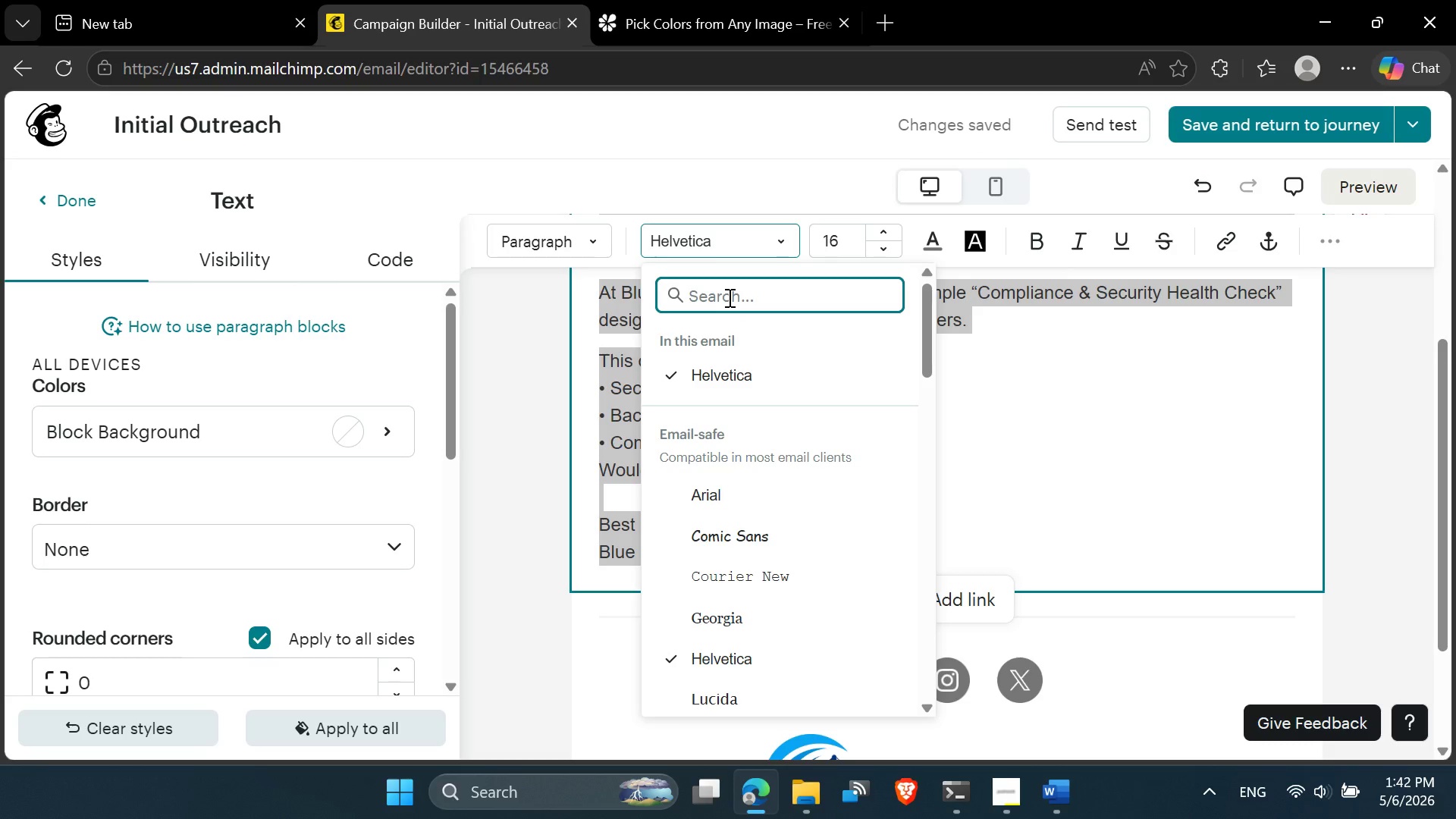 
type(ROBO)
 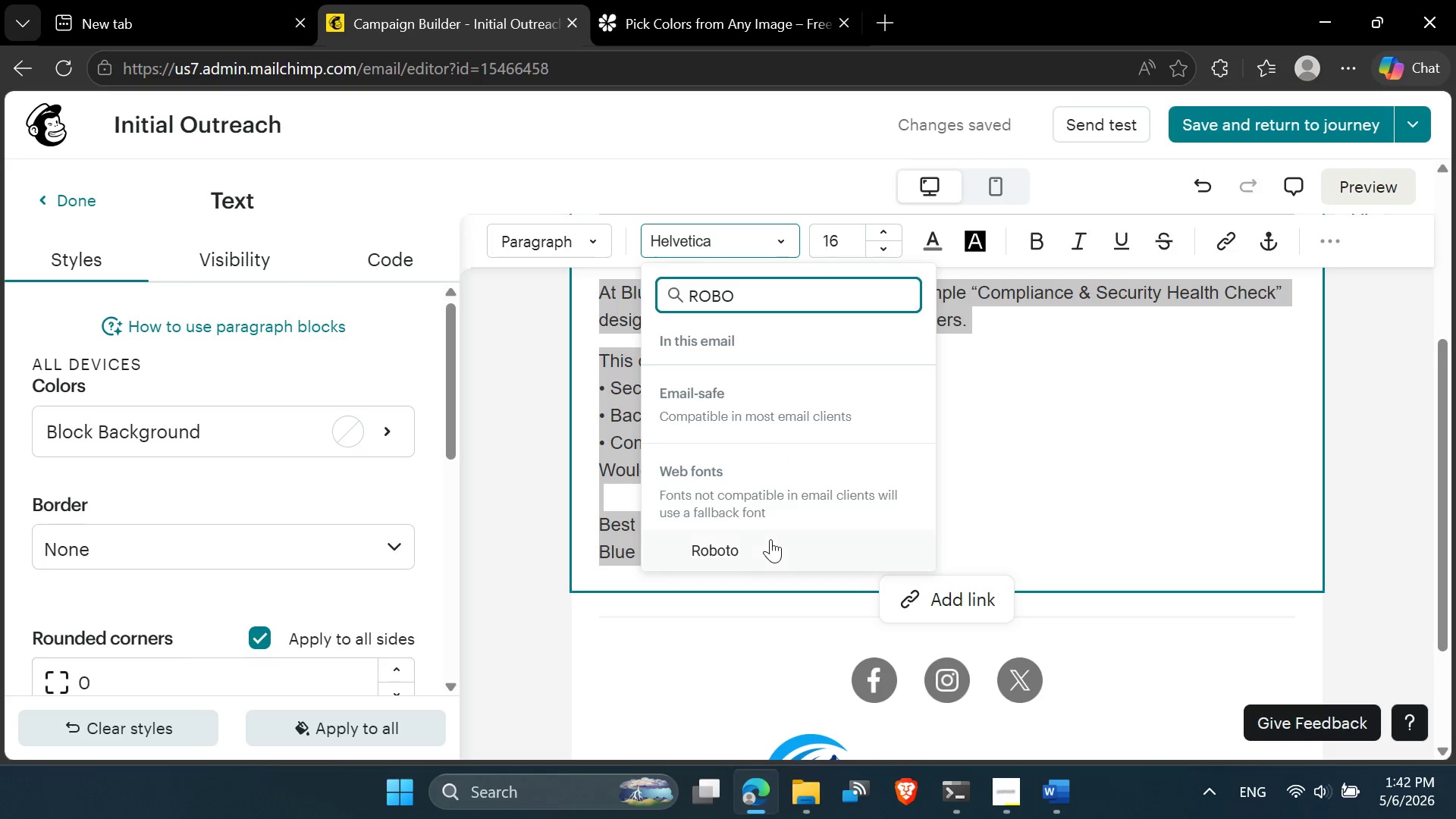 
left_click([762, 539])
 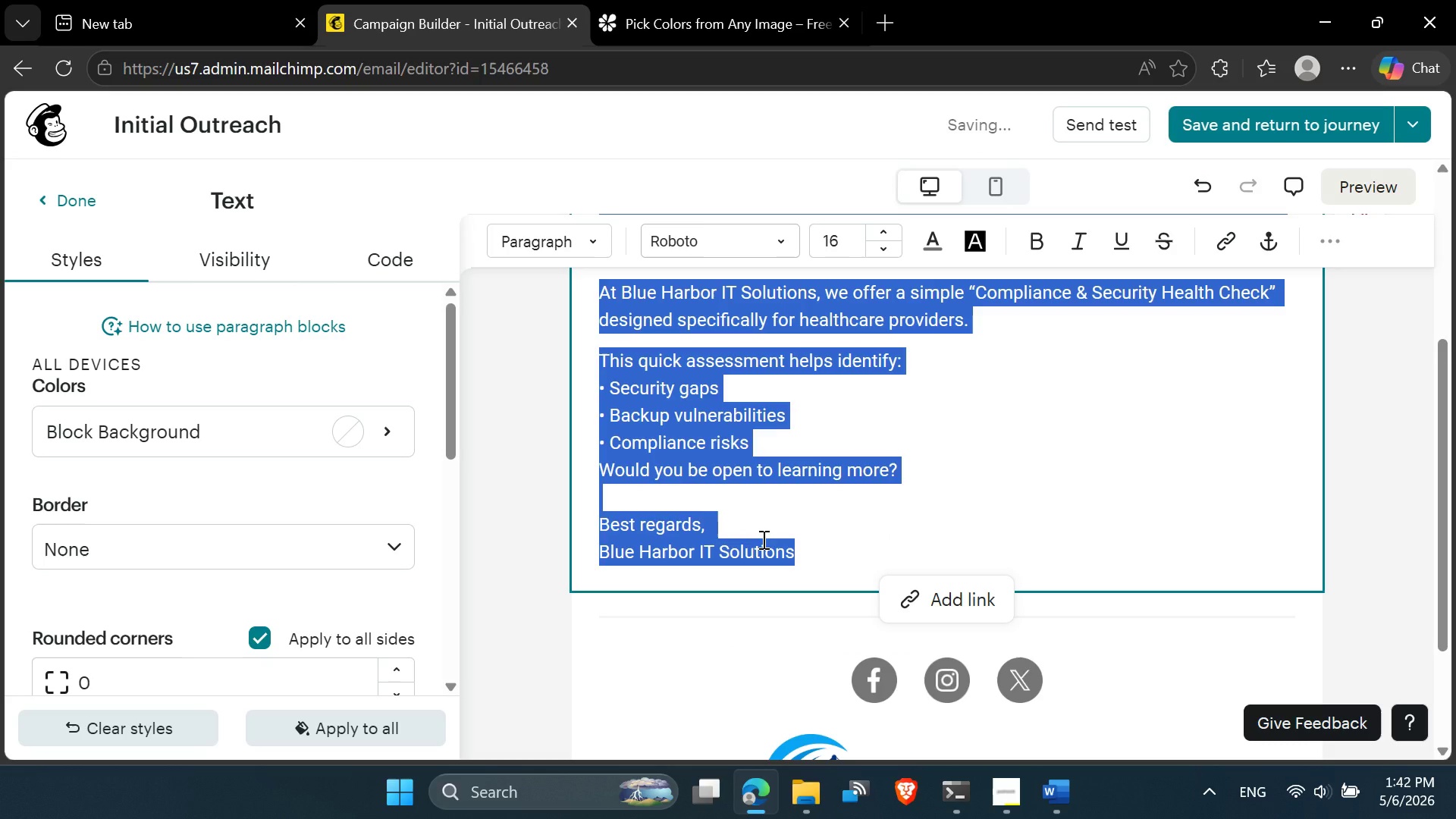 
key(CapsLock)
 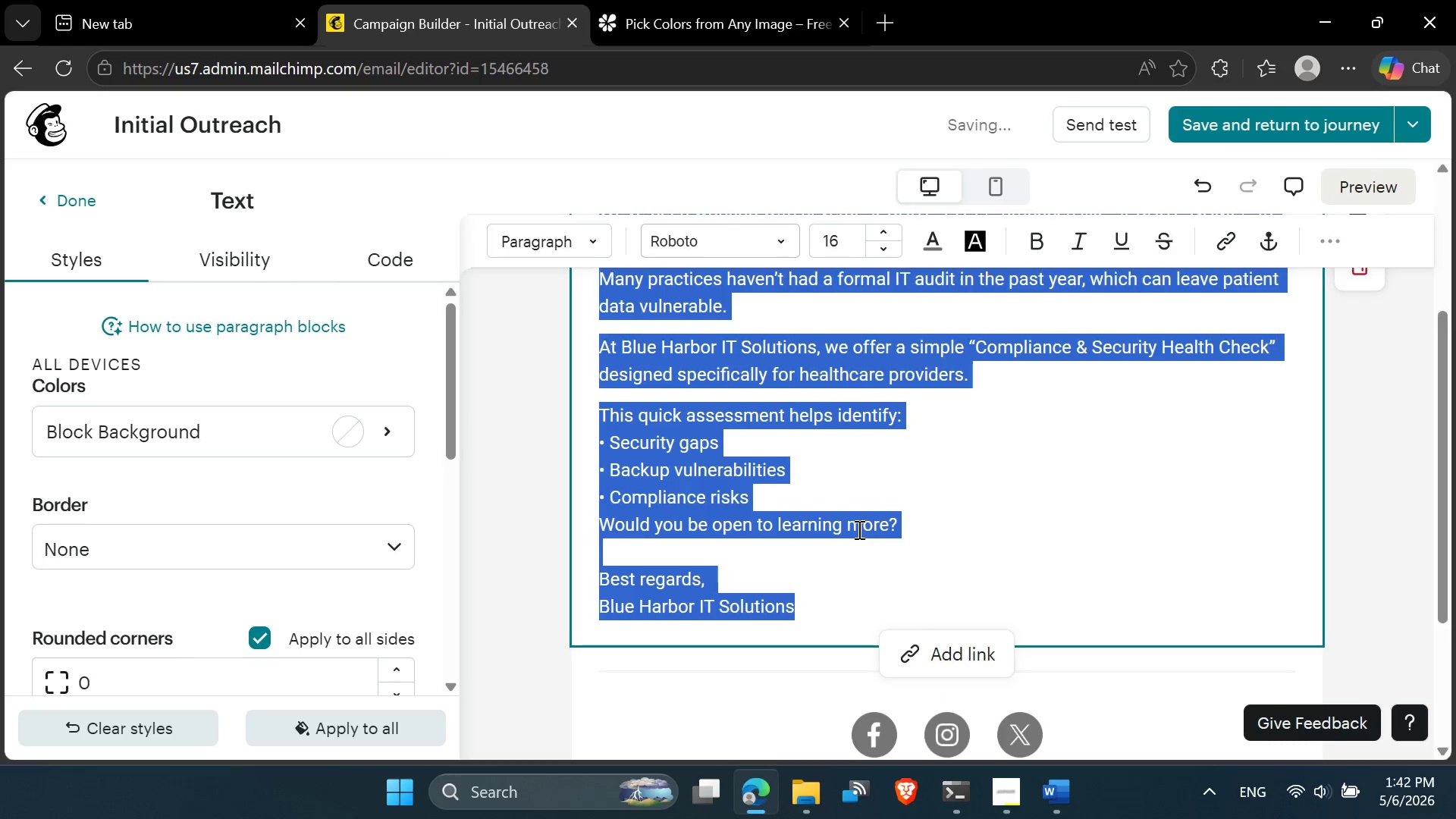 
left_click([827, 500])
 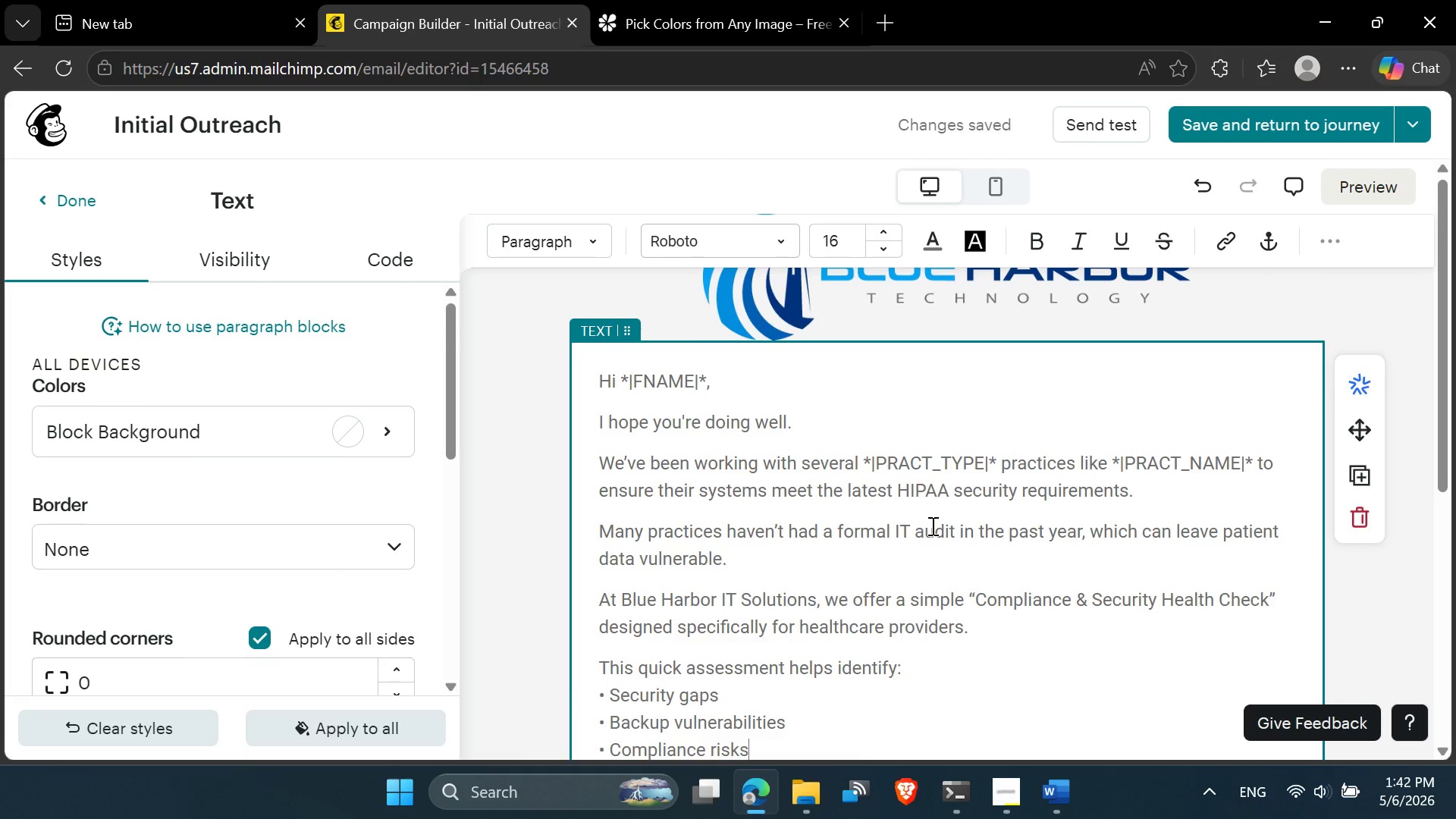 
wait(6.0)
 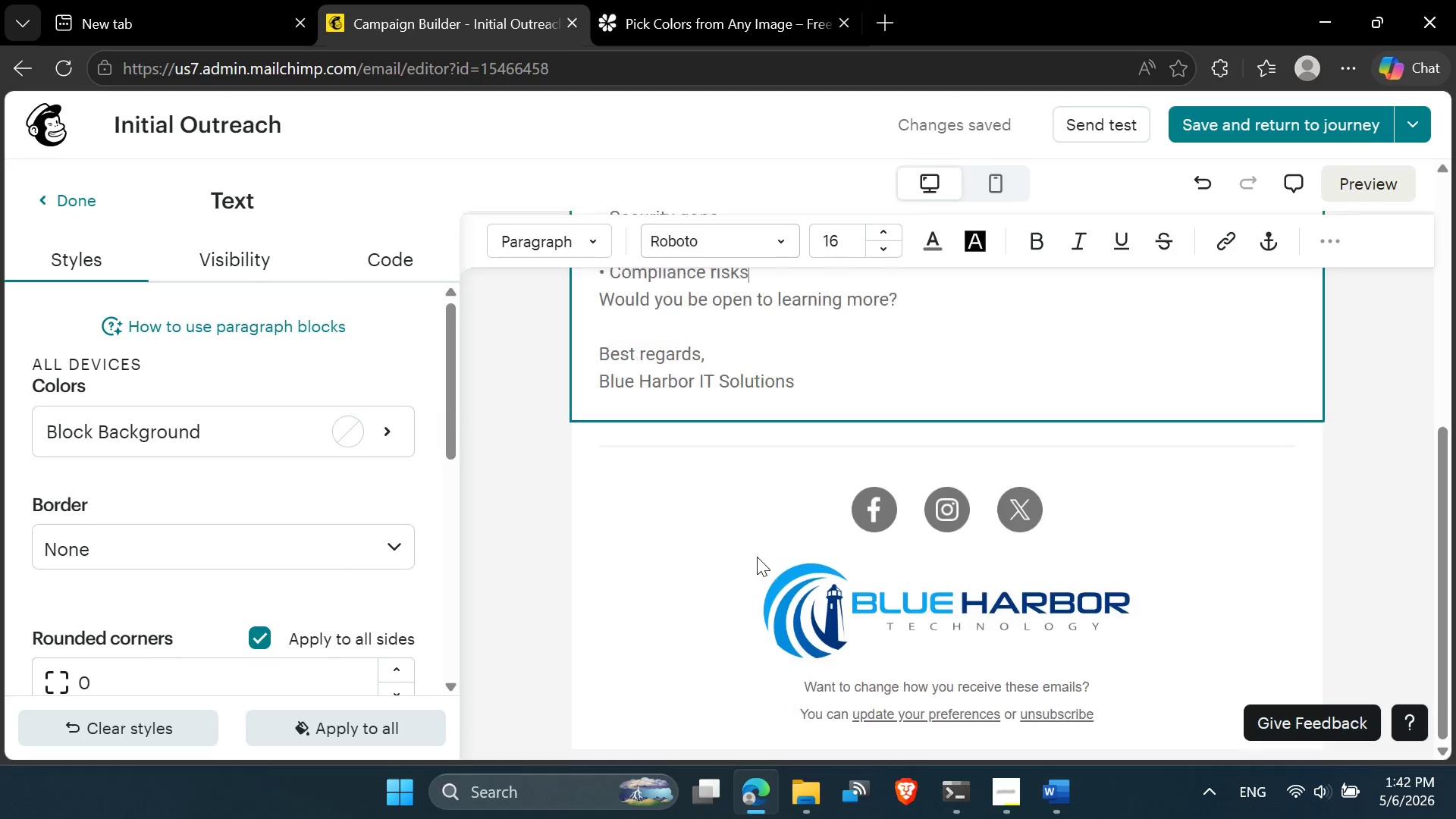 
left_click([1369, 192])
 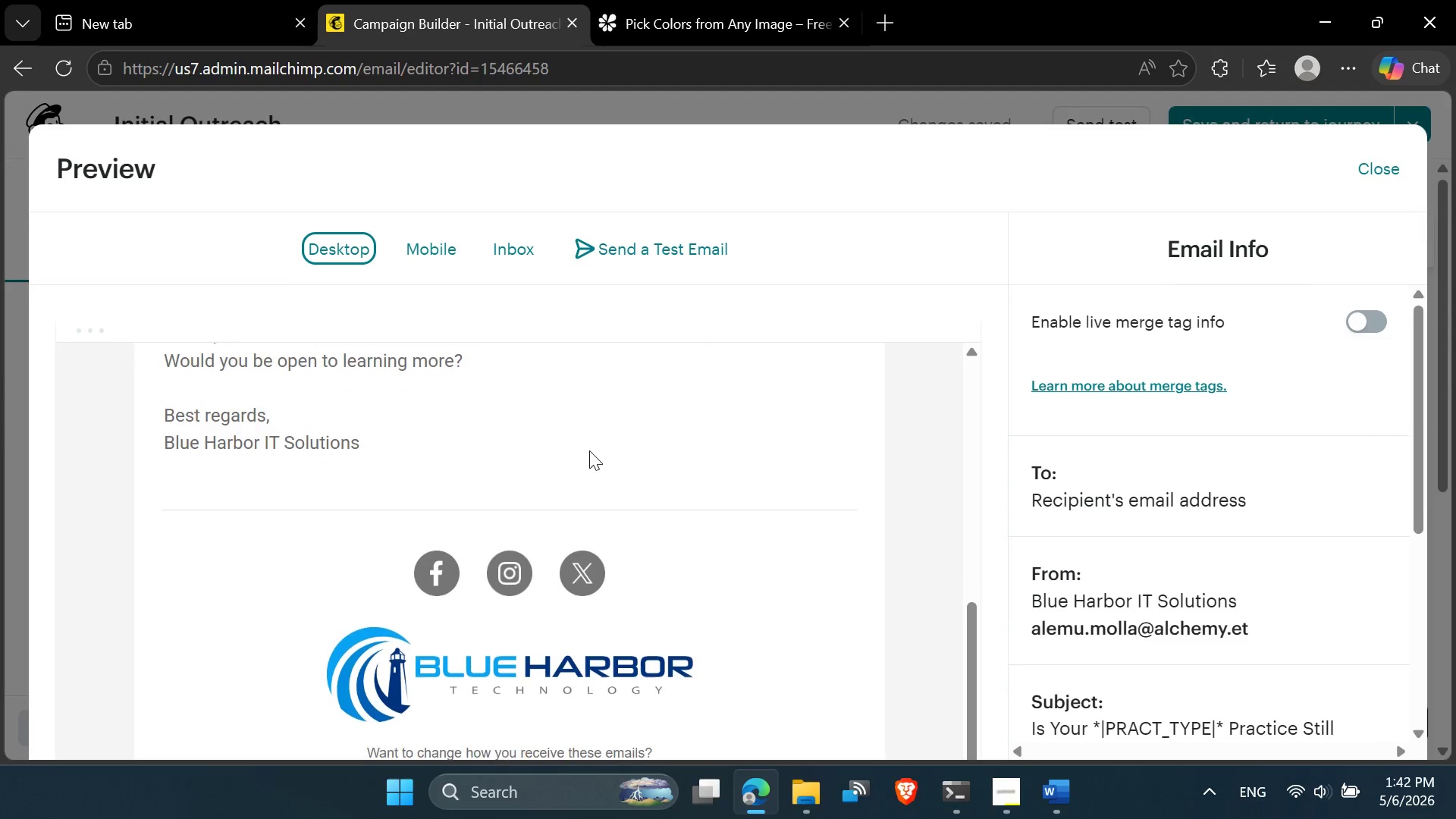 
wait(7.95)
 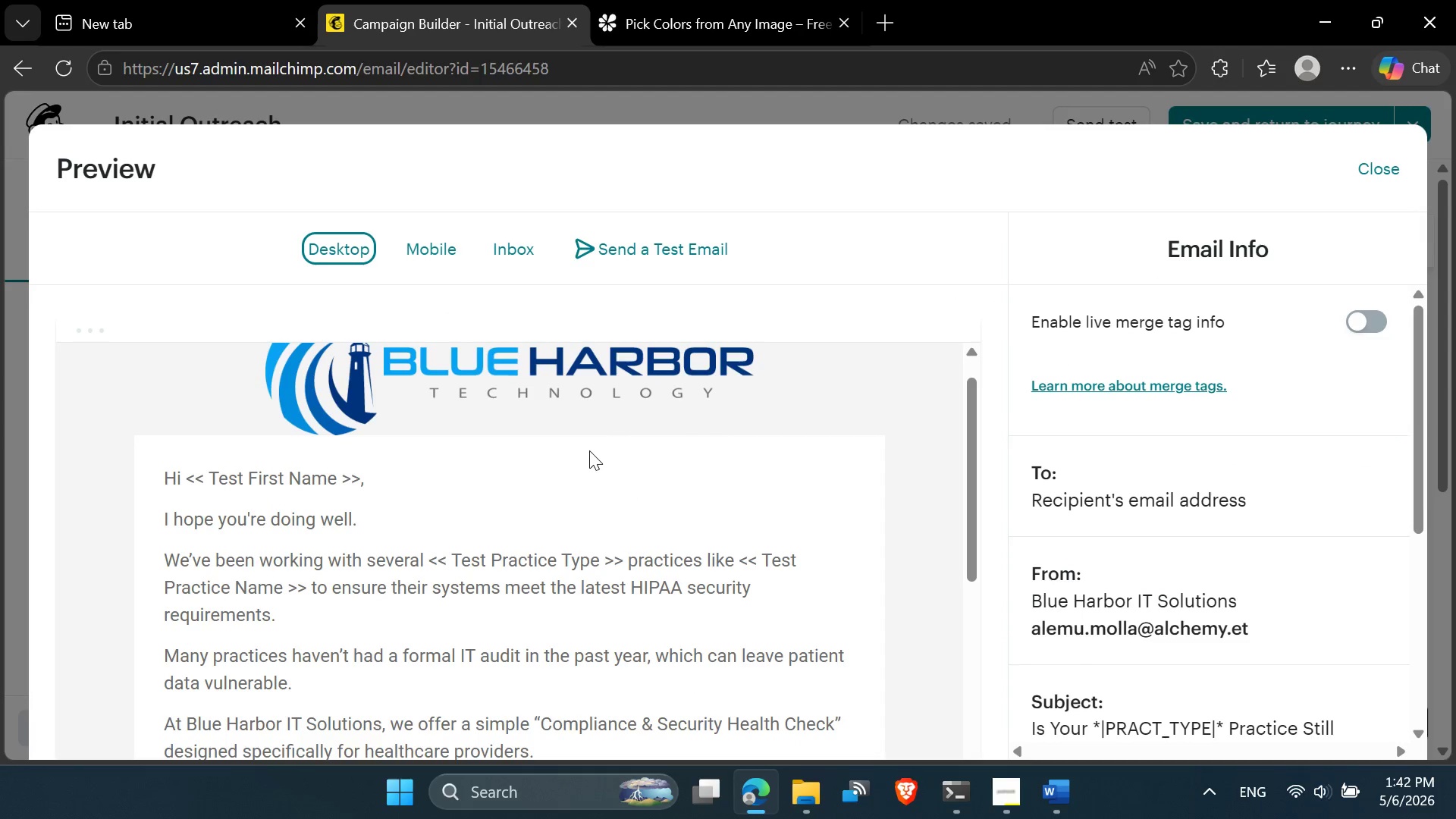 
left_click([1372, 318])
 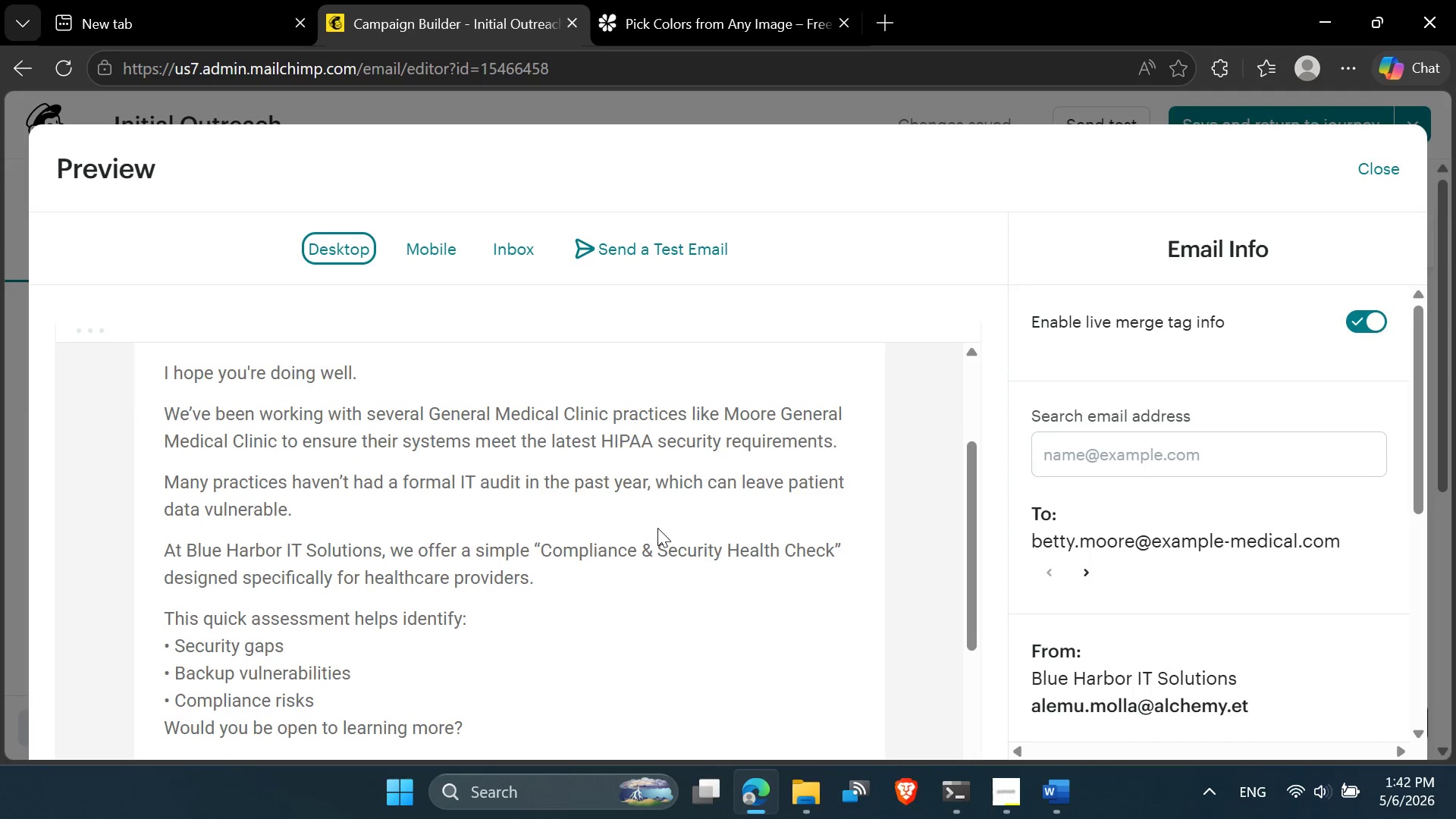 
wait(12.31)
 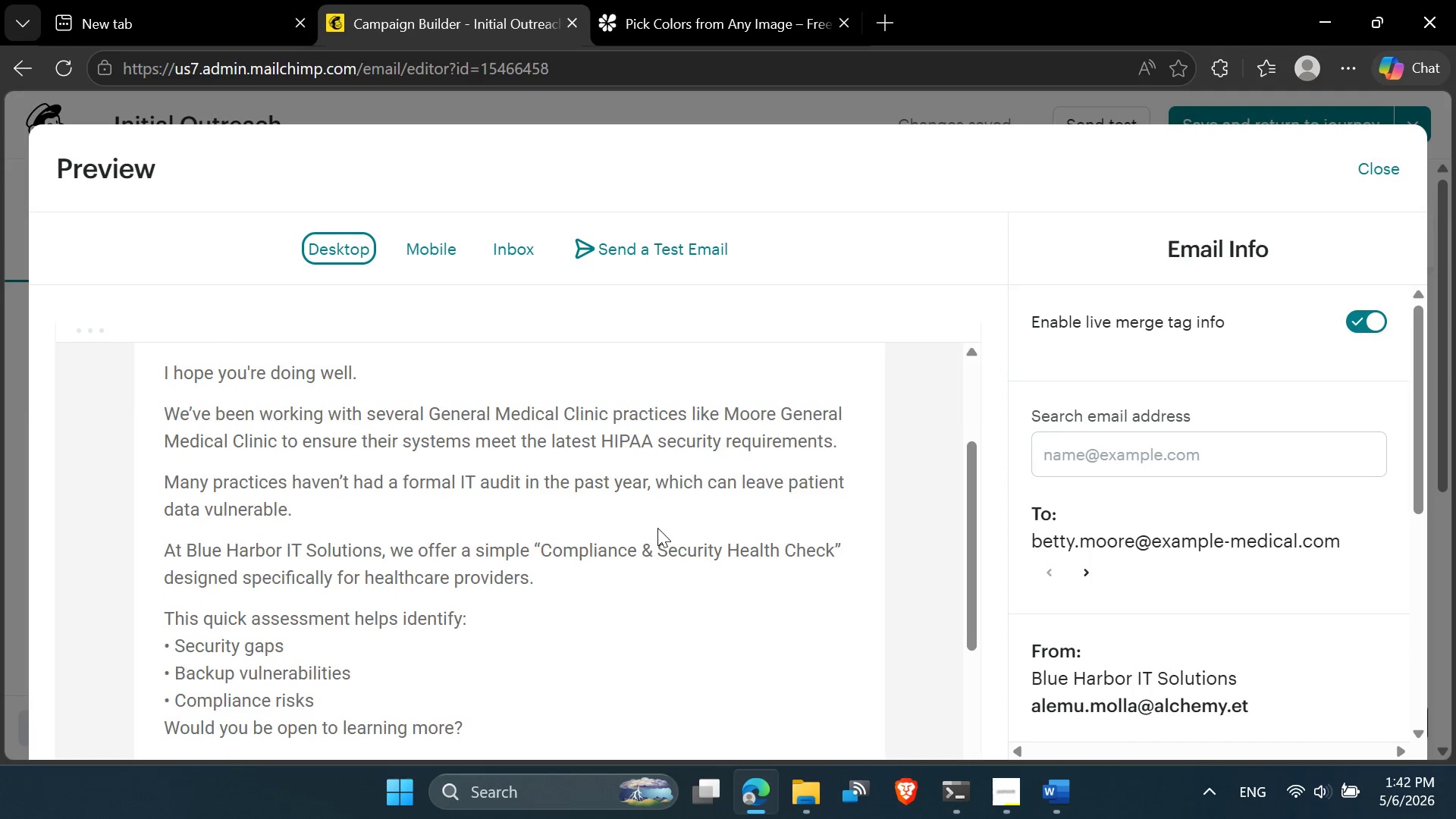 
left_click([1361, 177])
 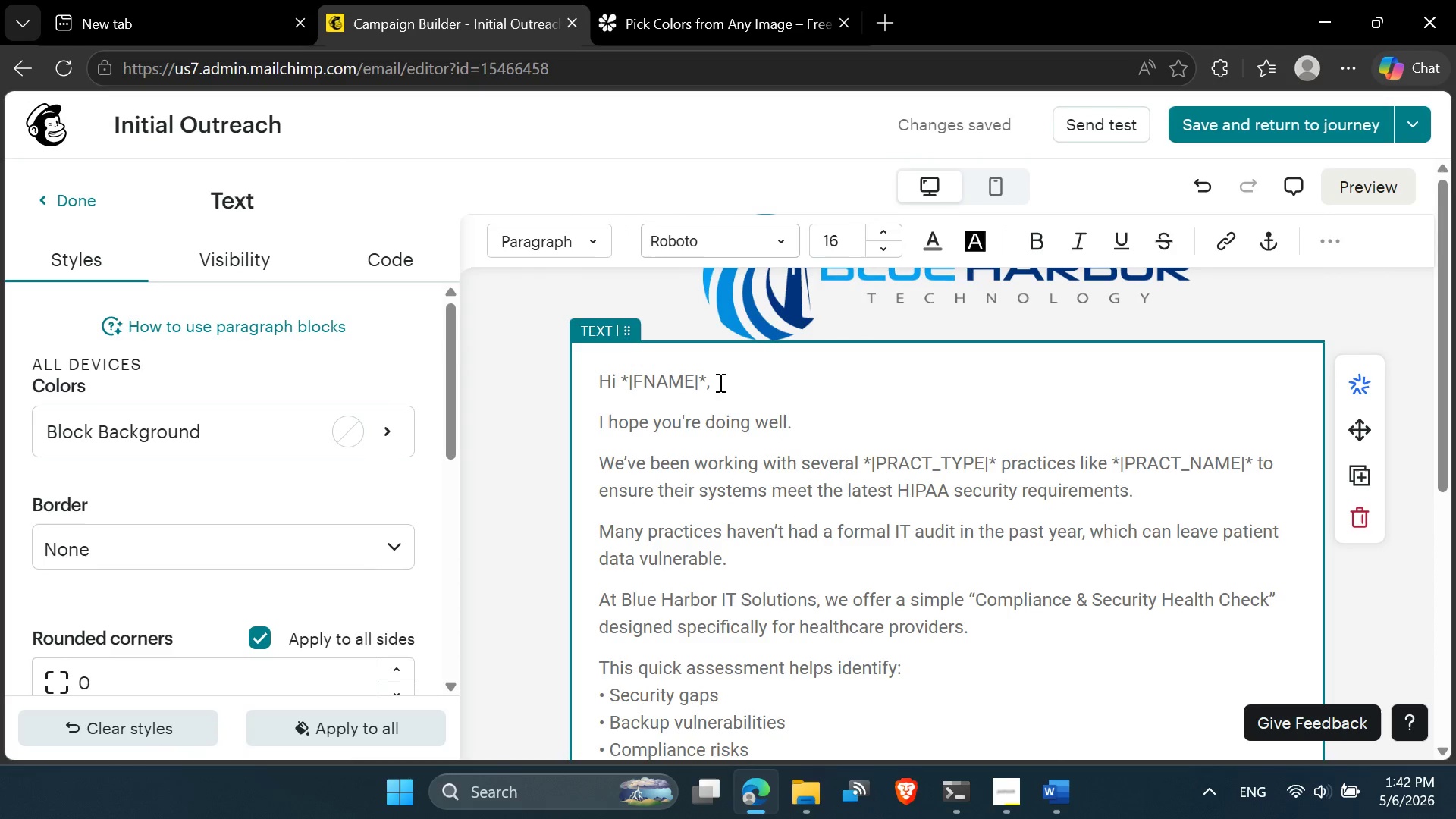 
left_click_drag(start_coordinate=[706, 376], to_coordinate=[621, 382])
 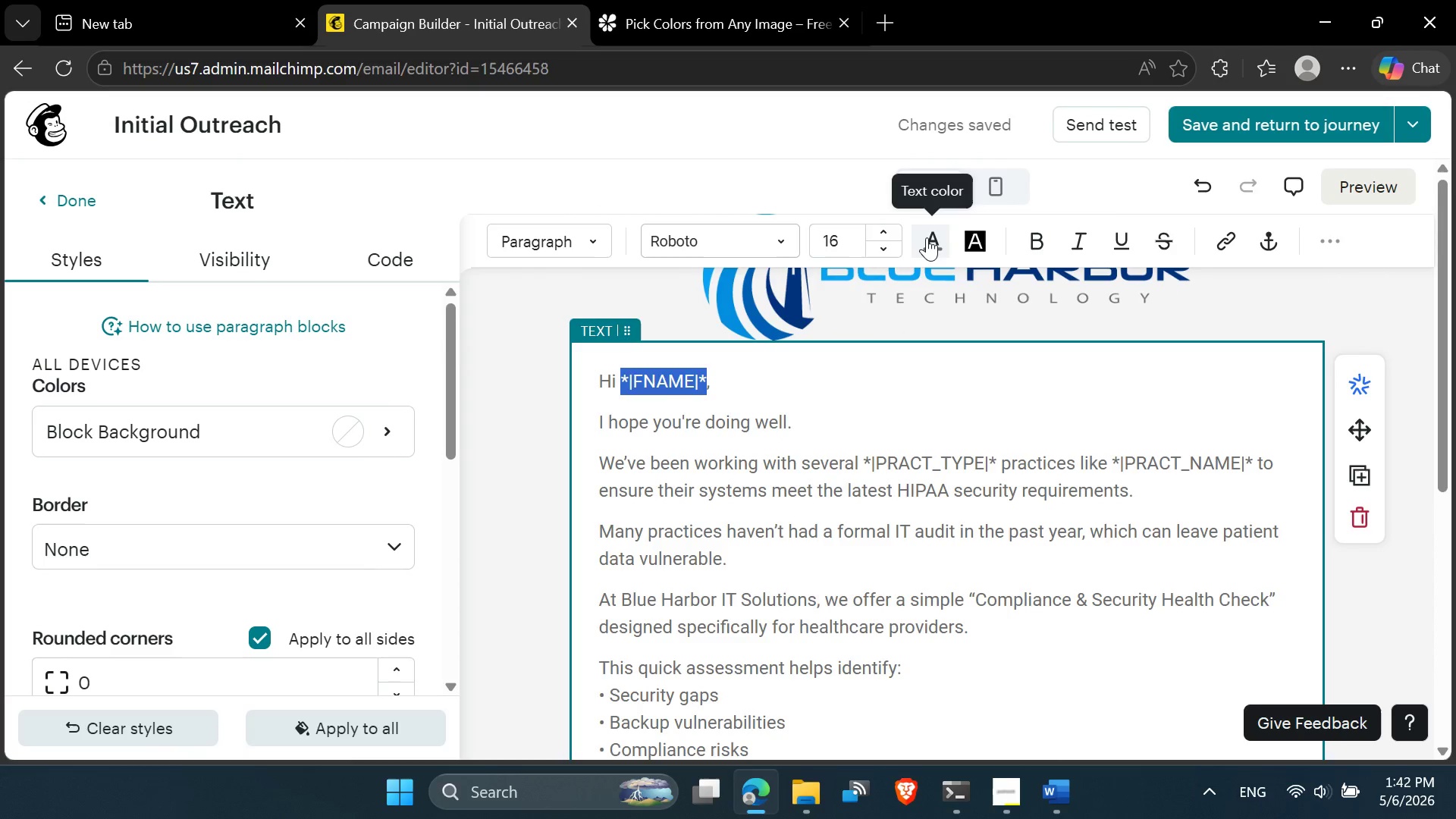 
key(Control+ControlLeft)
 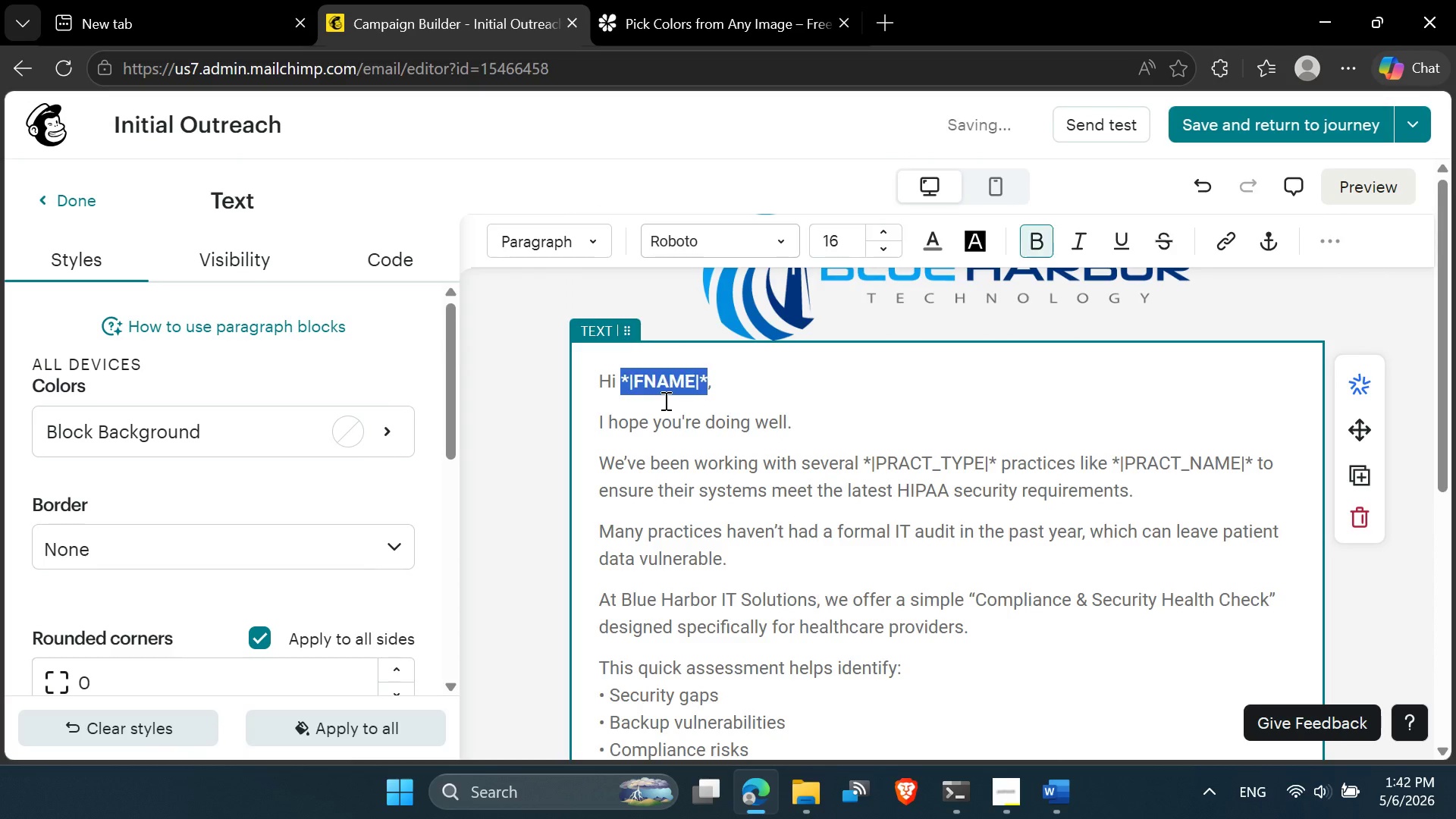 
key(Control+B)
 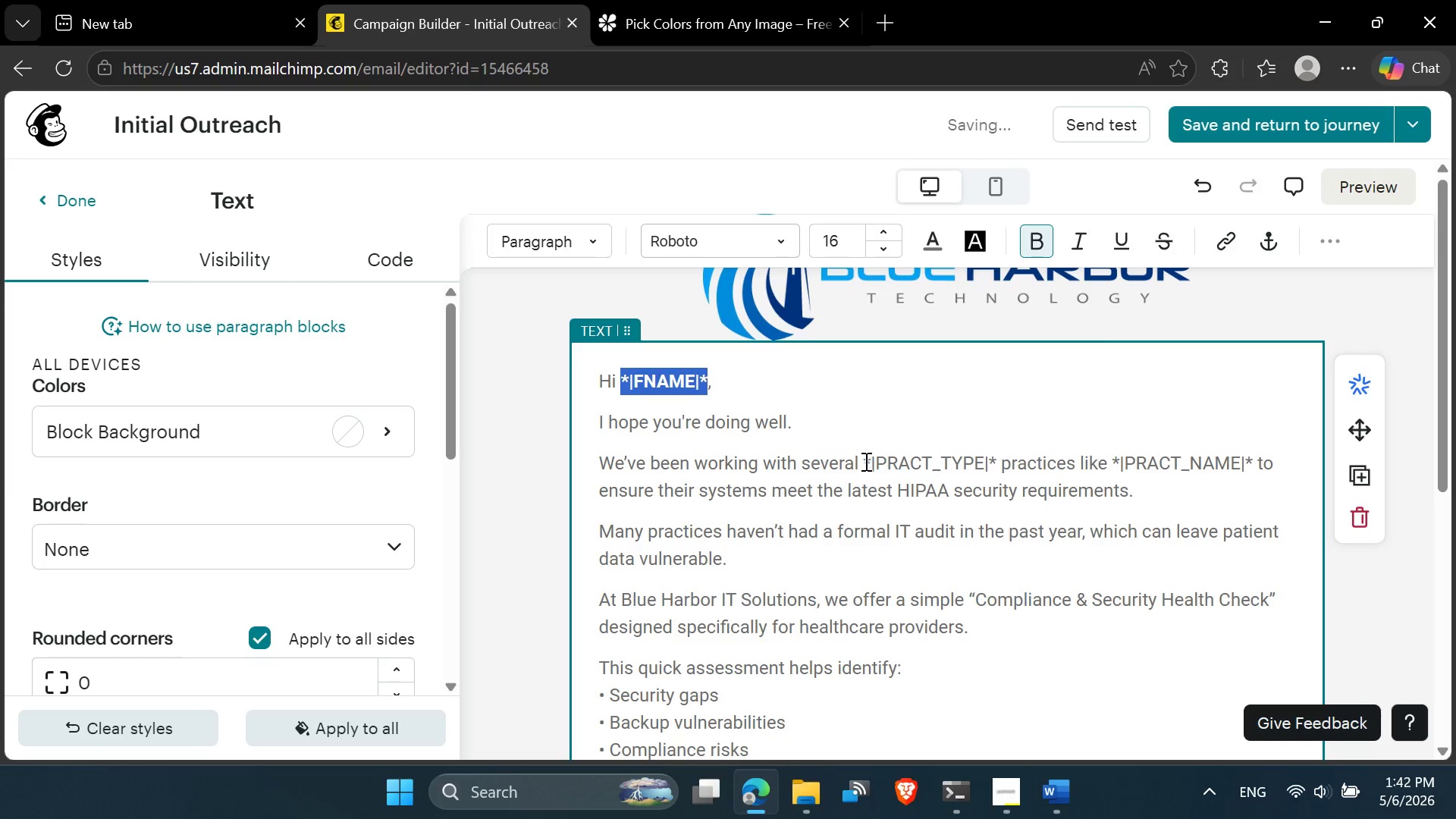 
left_click_drag(start_coordinate=[863, 461], to_coordinate=[996, 460])
 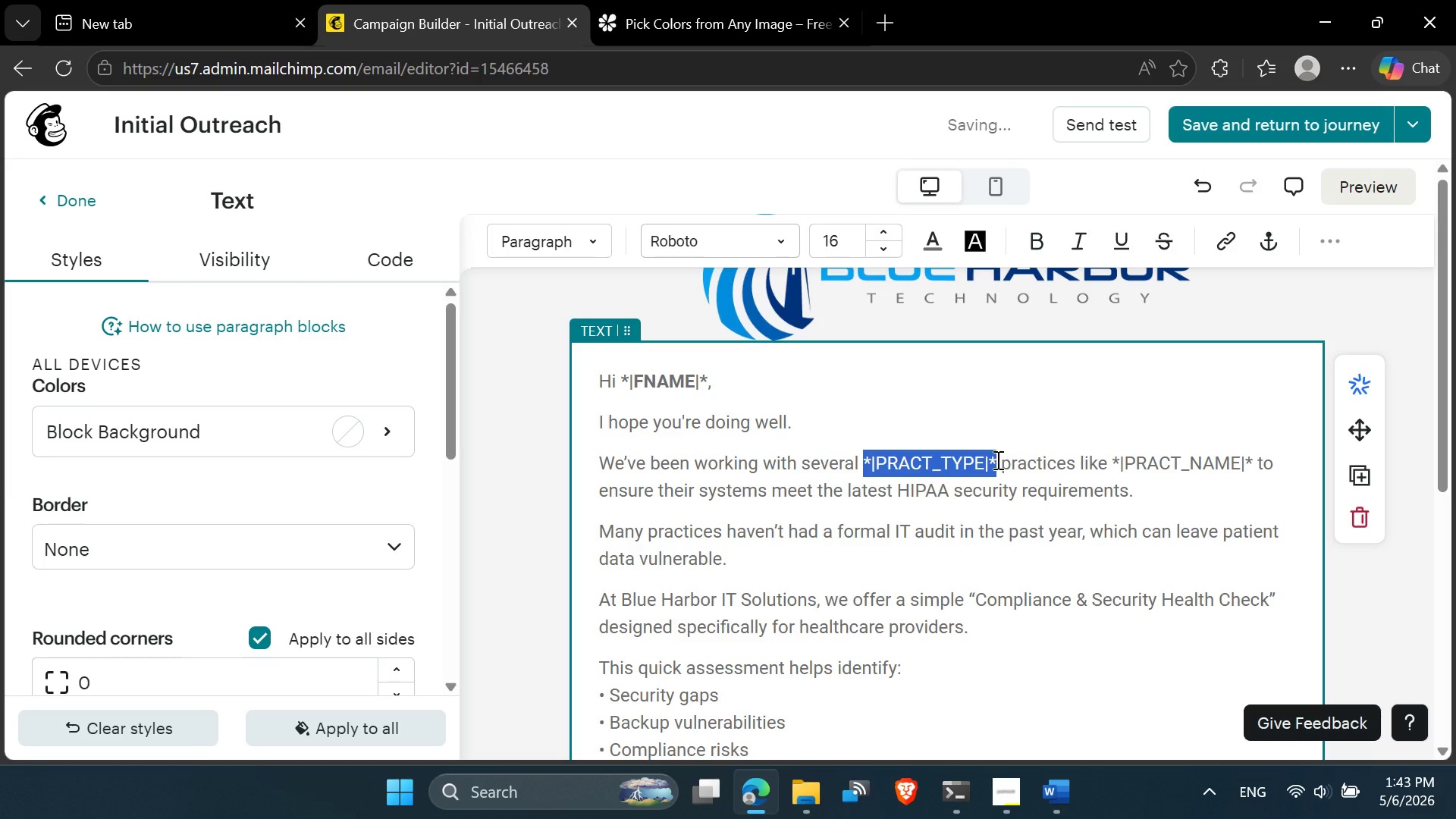 
key(Control+B)
 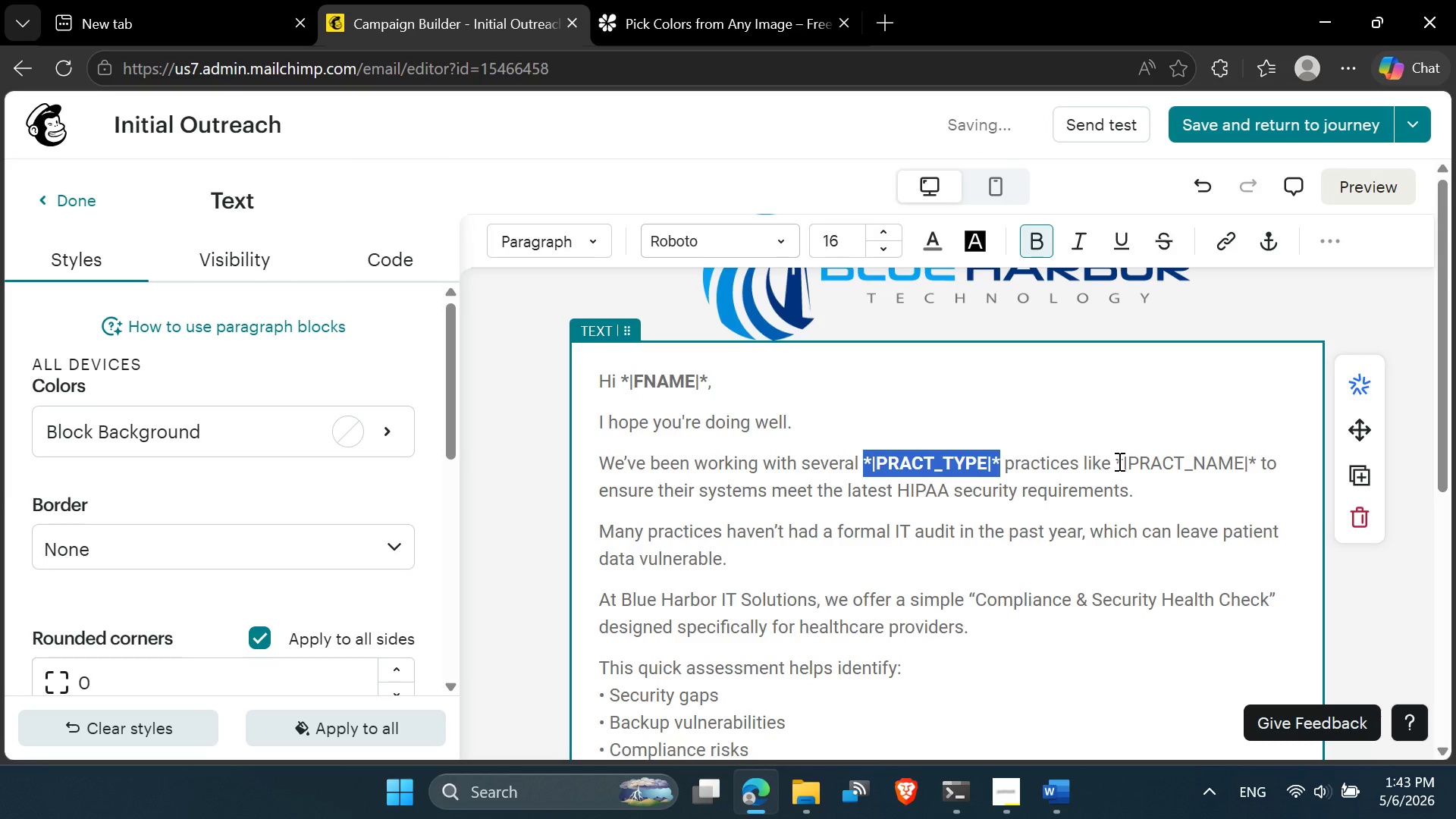 
left_click_drag(start_coordinate=[1117, 461], to_coordinate=[1257, 460])
 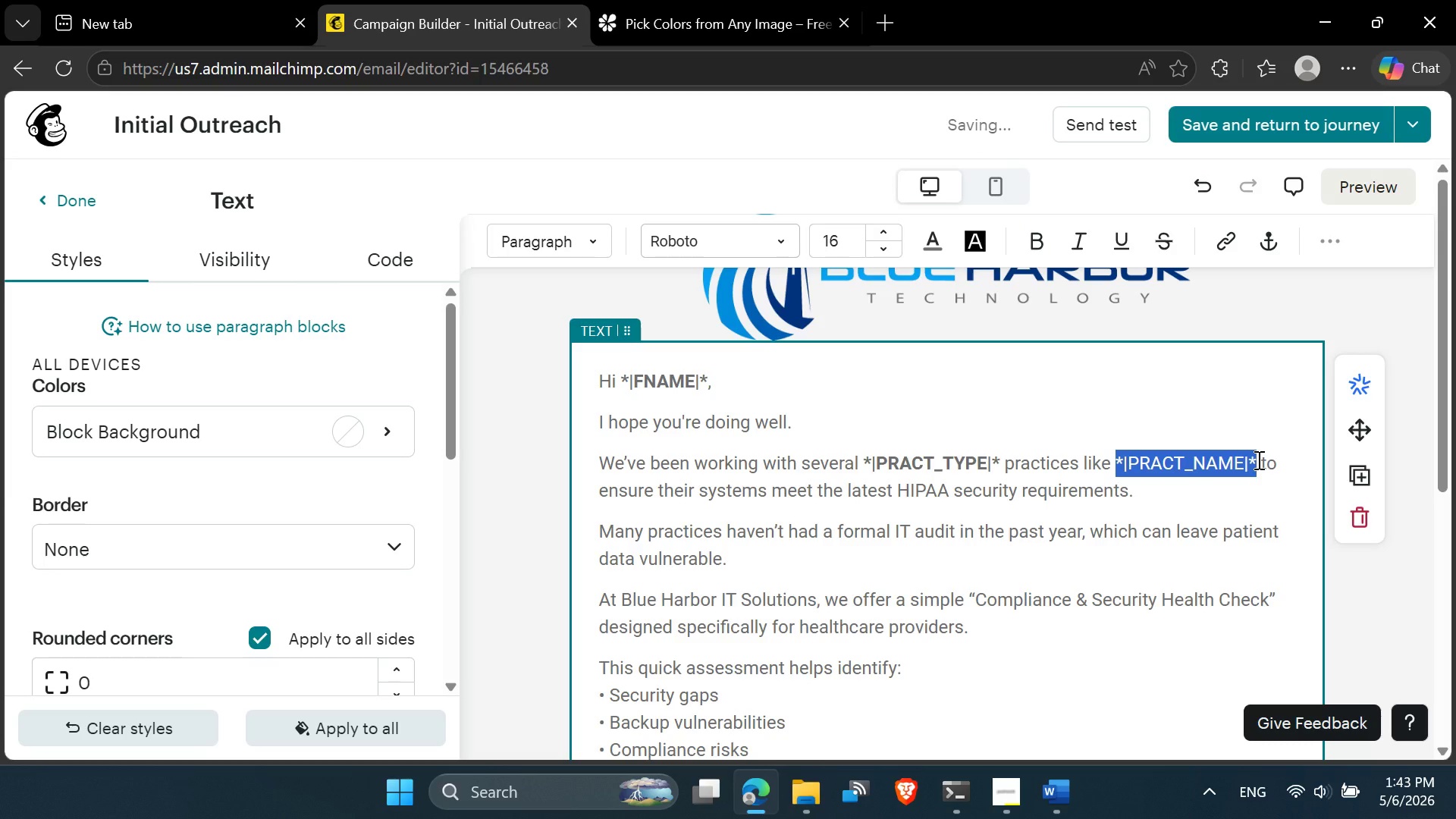 
key(Control+ControlLeft)
 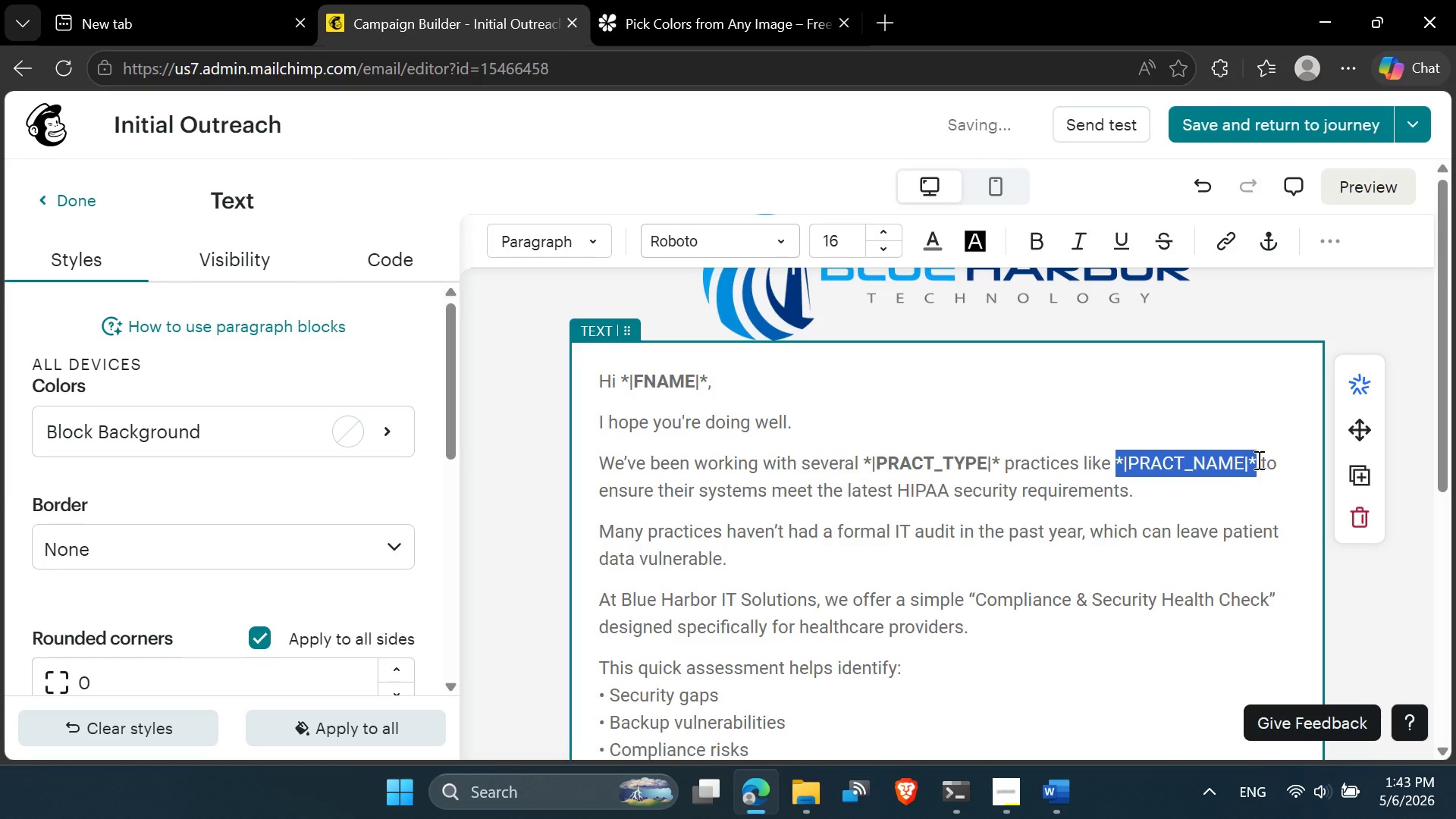 
key(Control+B)
 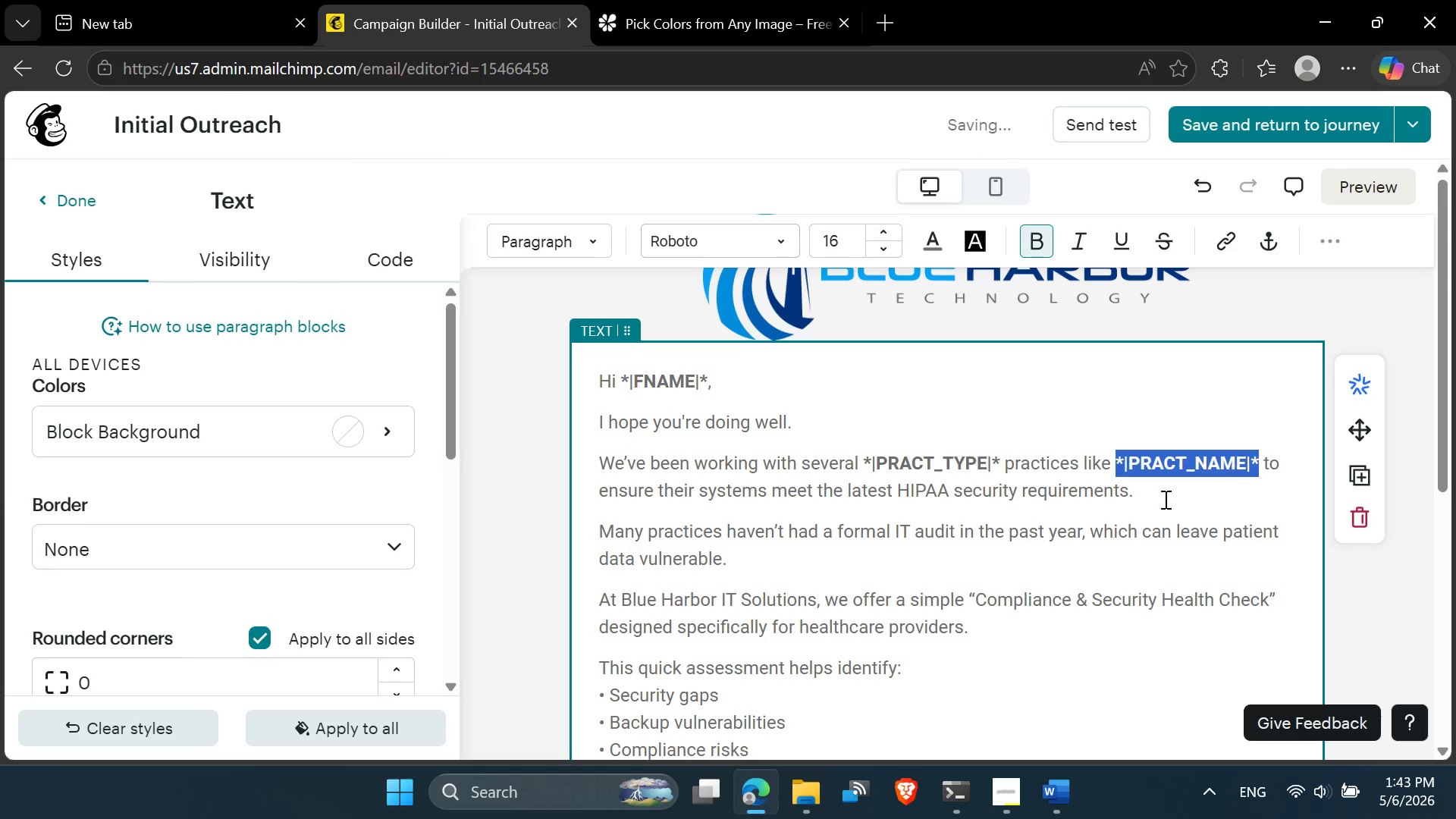 
left_click([1164, 499])
 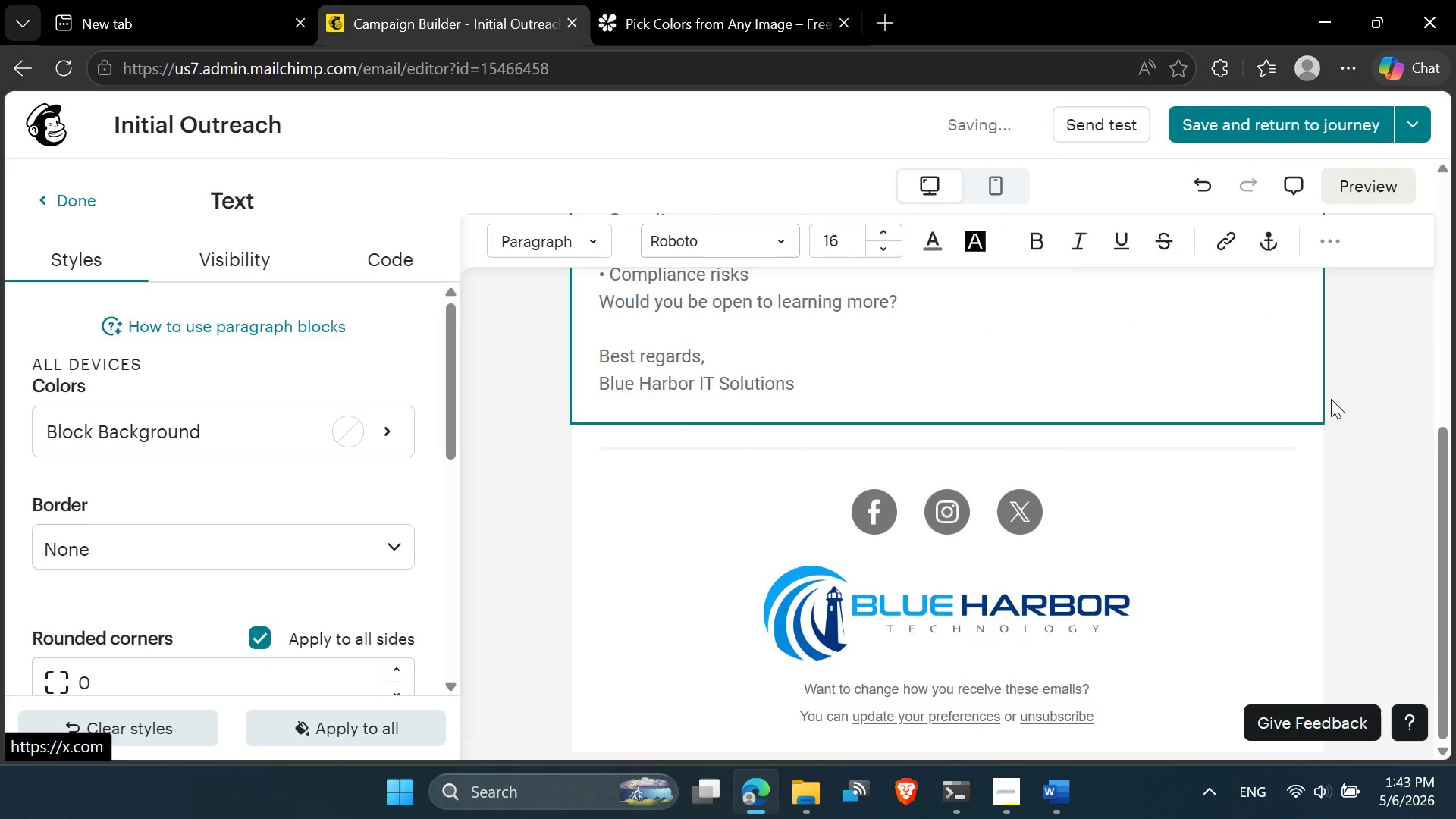 
left_click([1386, 187])
 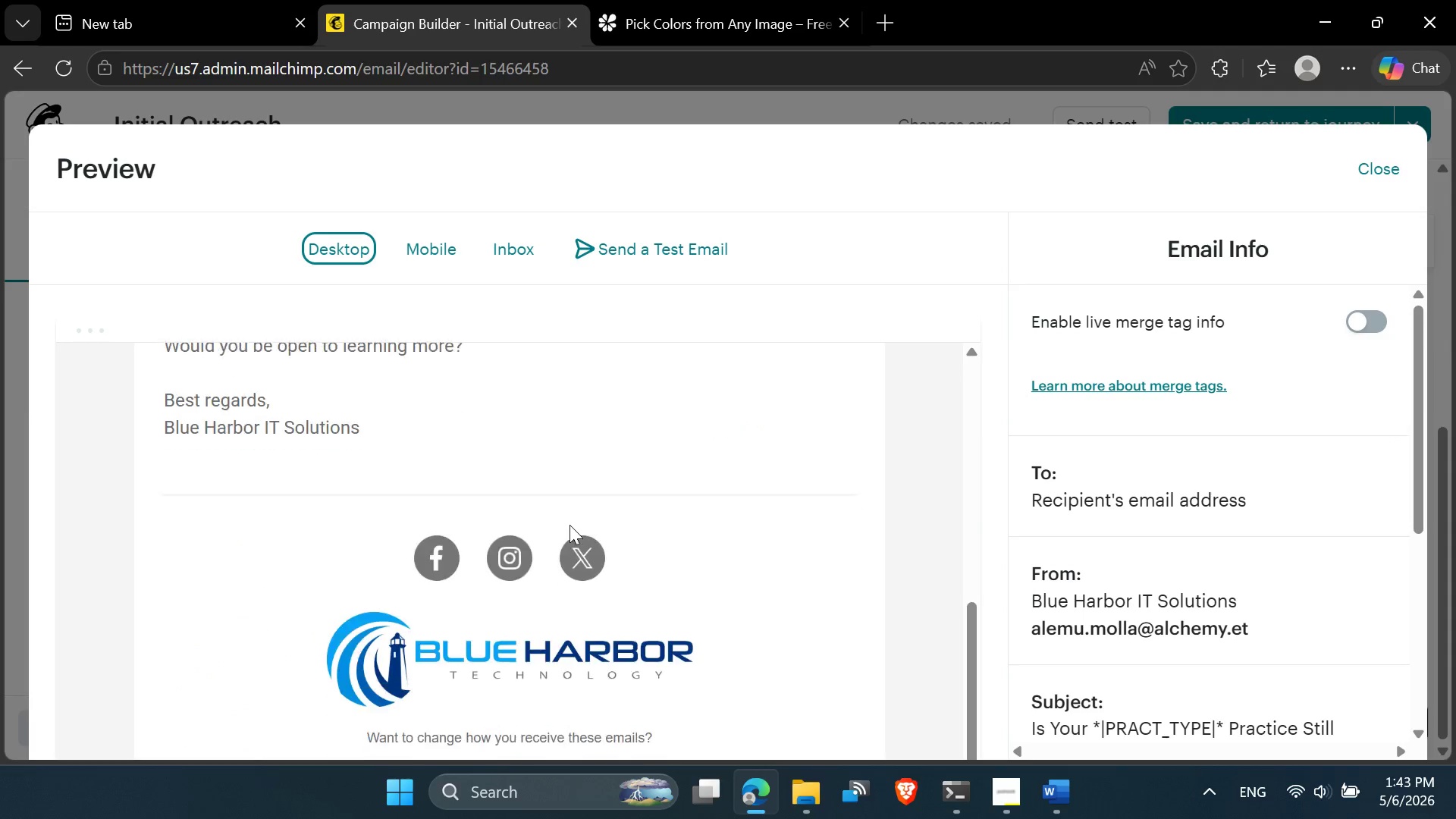 
wait(16.08)
 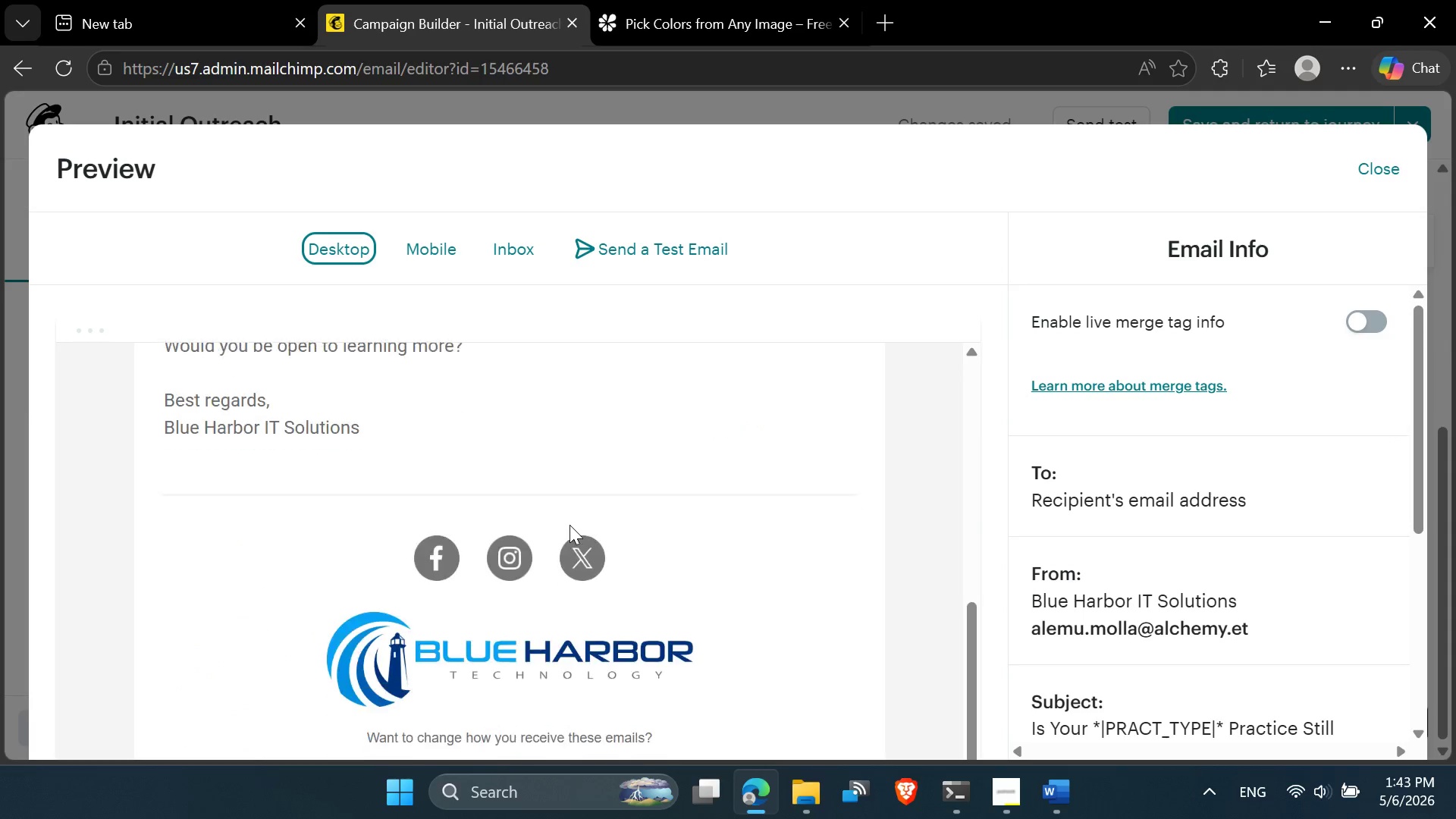 
left_click([1366, 176])
 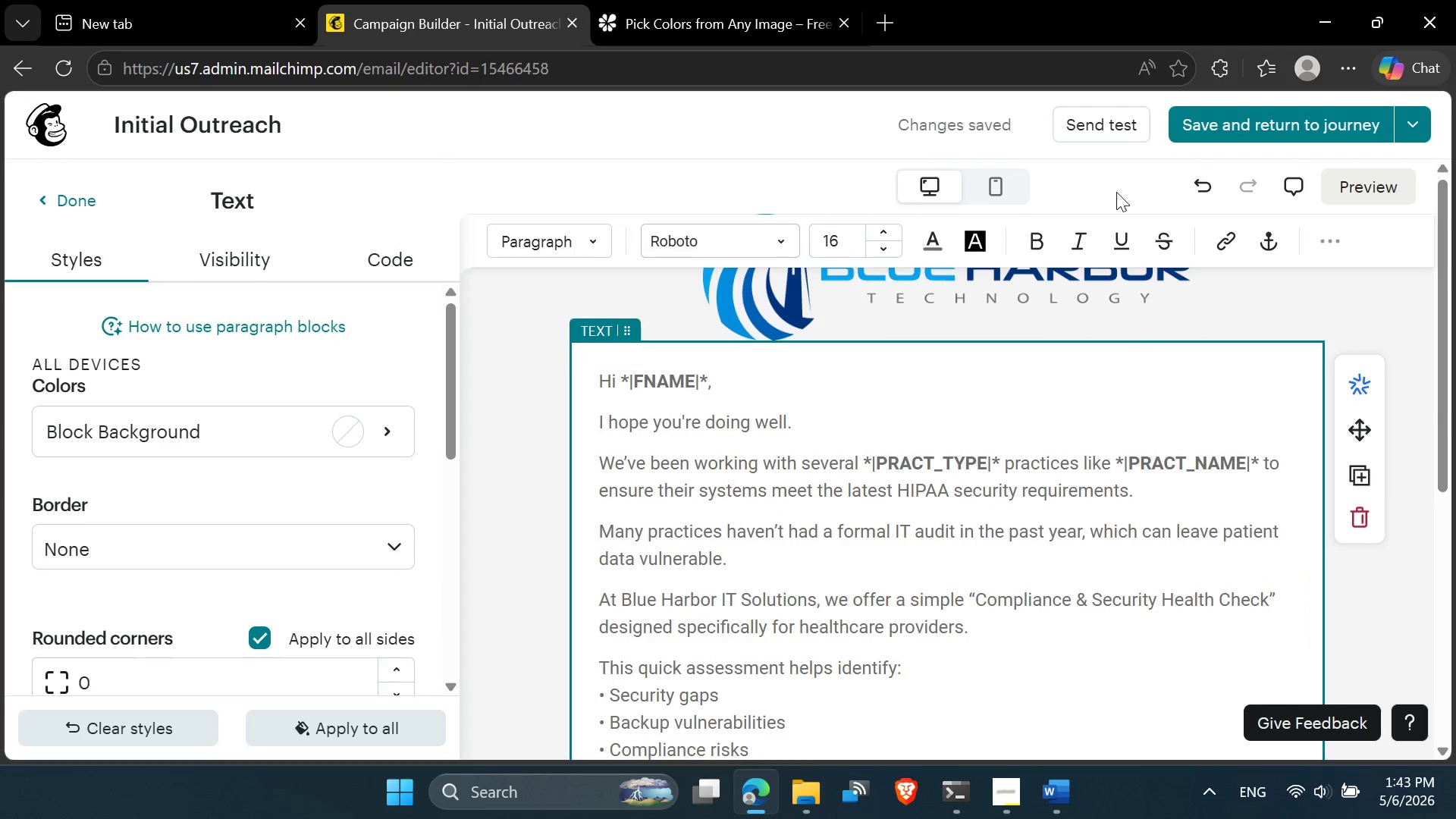 